 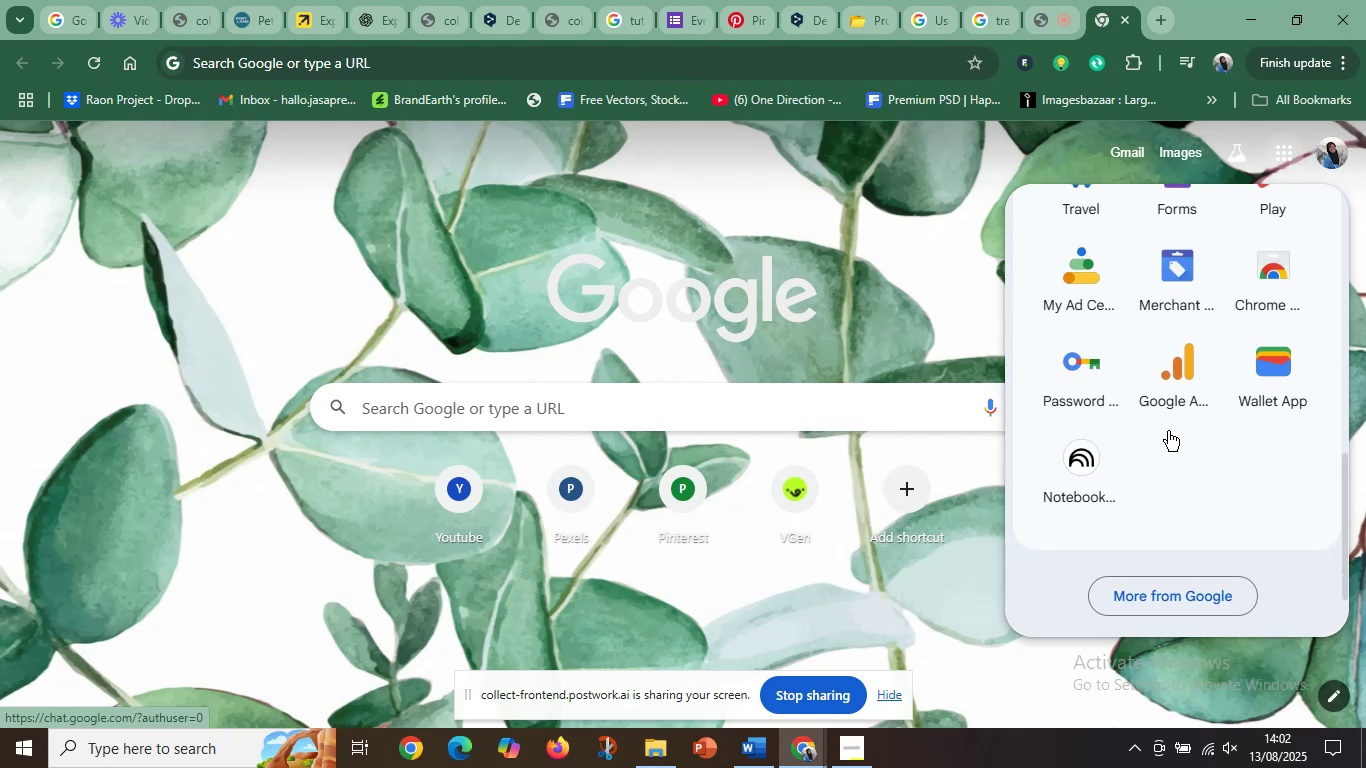 
scroll: coordinate [1168, 431], scroll_direction: up, amount: 2.0
 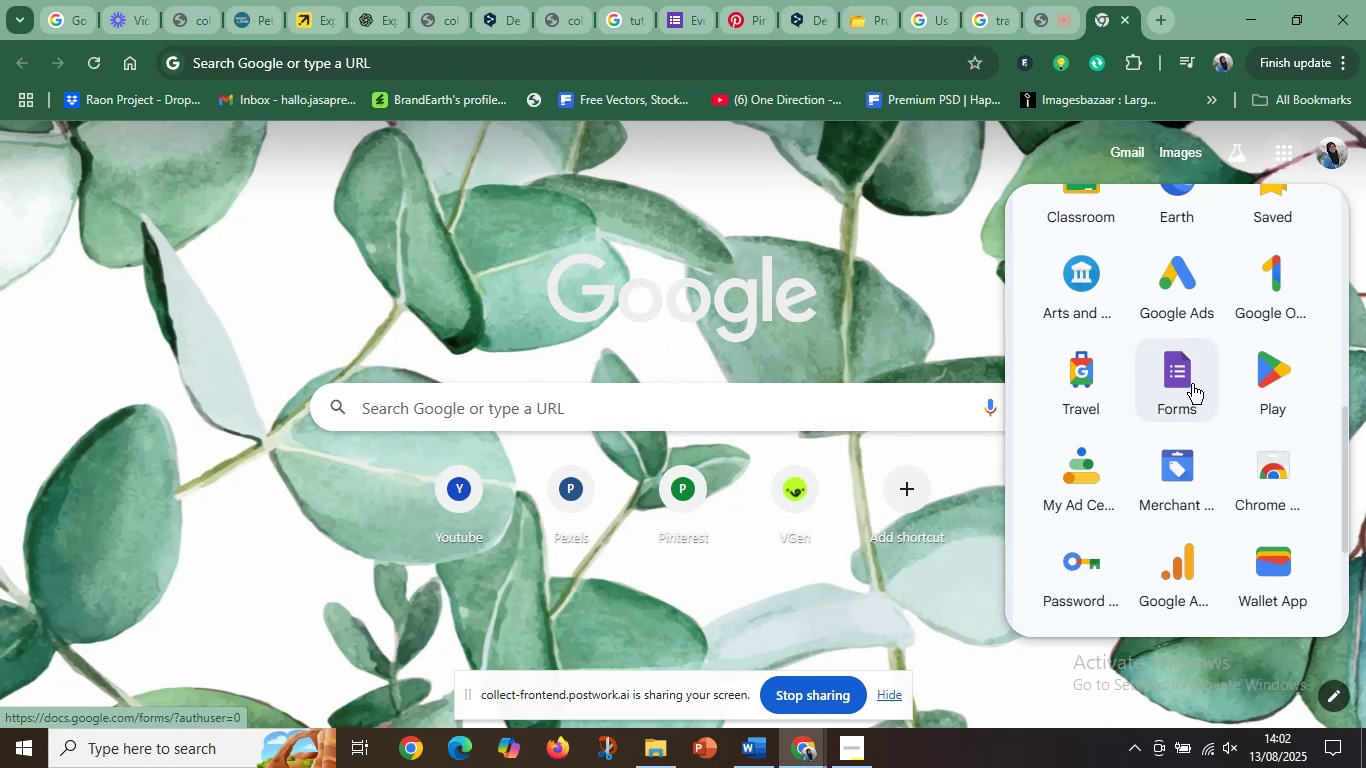 
left_click([1192, 384])
 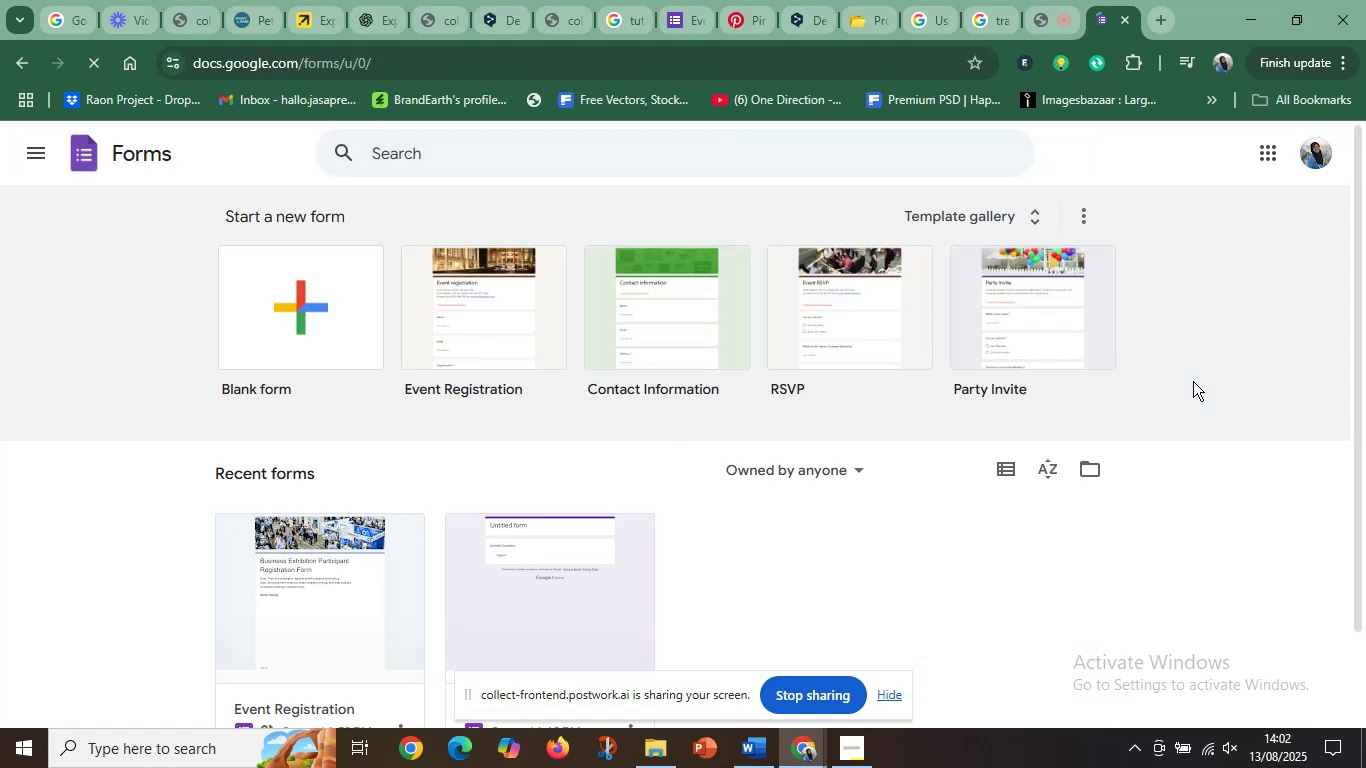 
wait(5.86)
 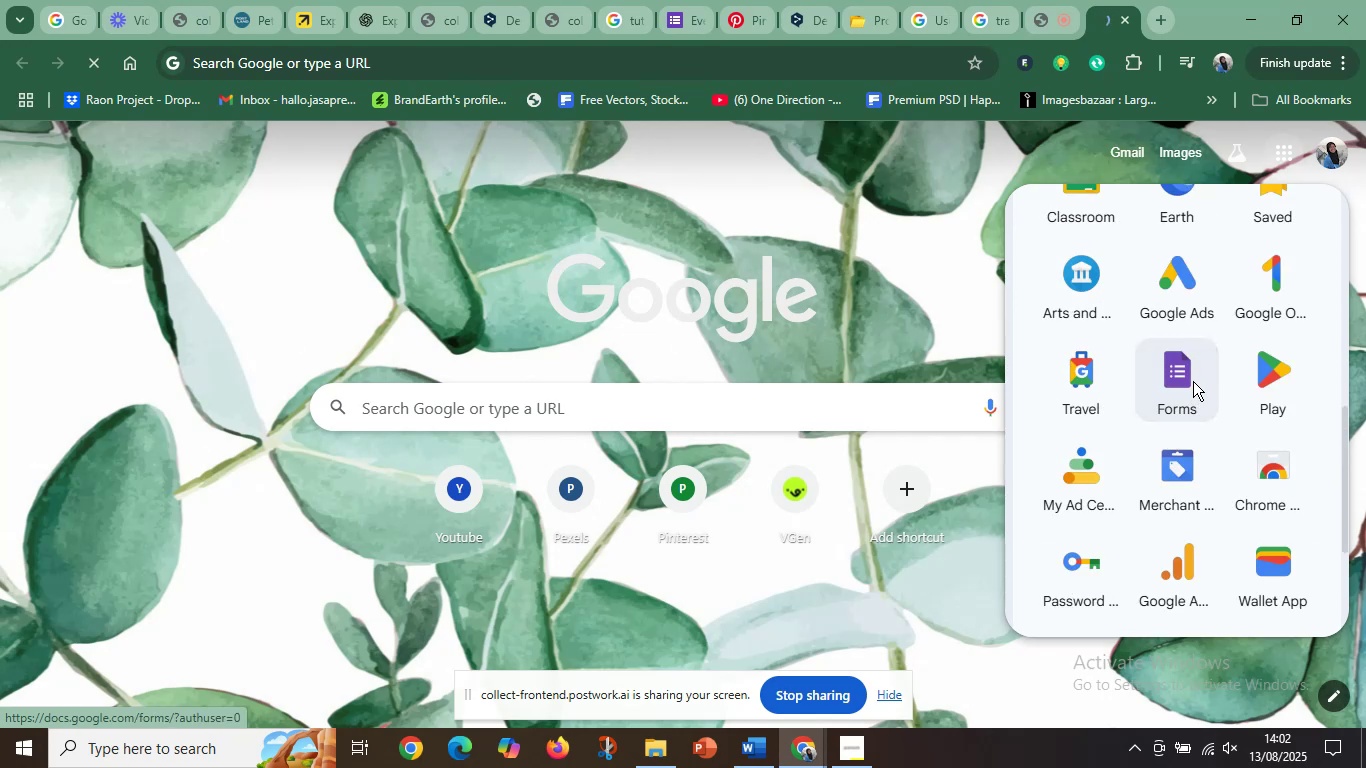 
scroll: coordinate [639, 555], scroll_direction: down, amount: 1.0
 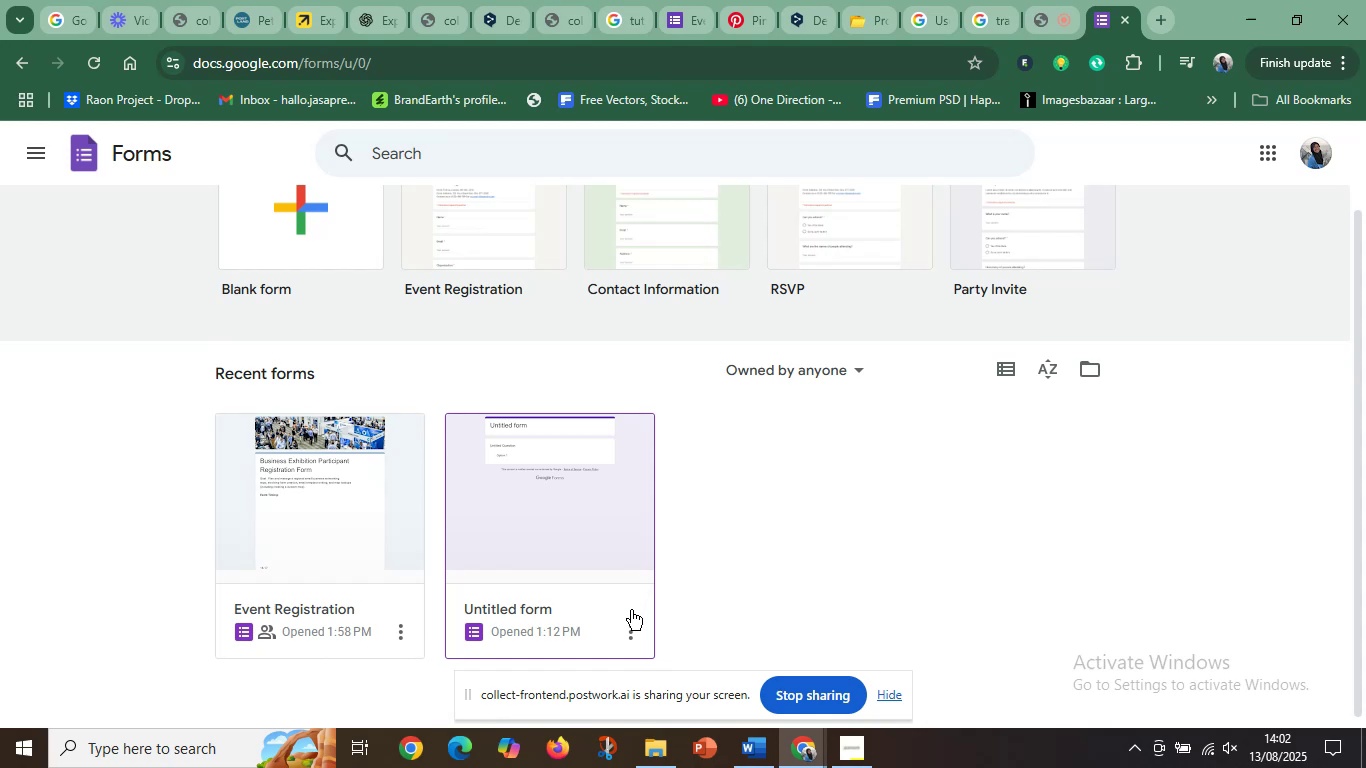 
left_click([628, 634])
 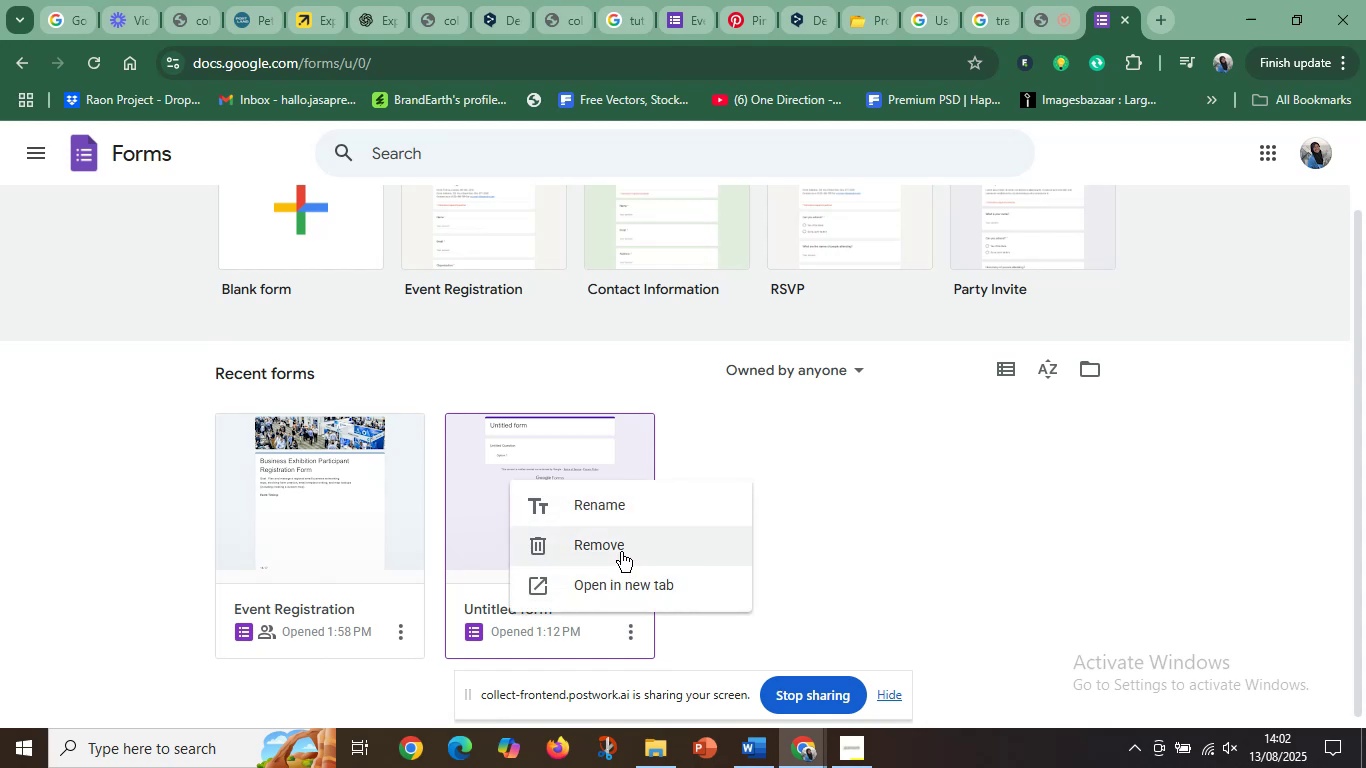 
left_click([621, 552])
 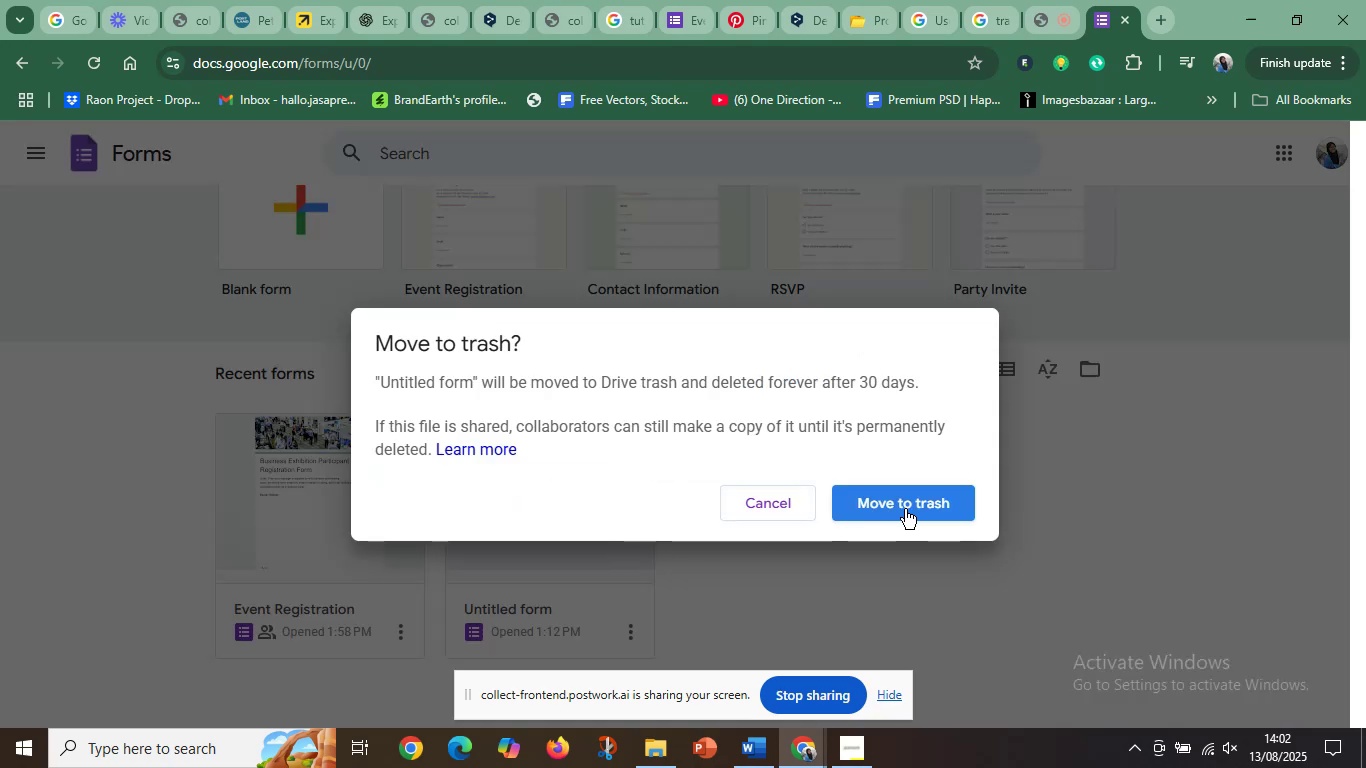 
wait(5.39)
 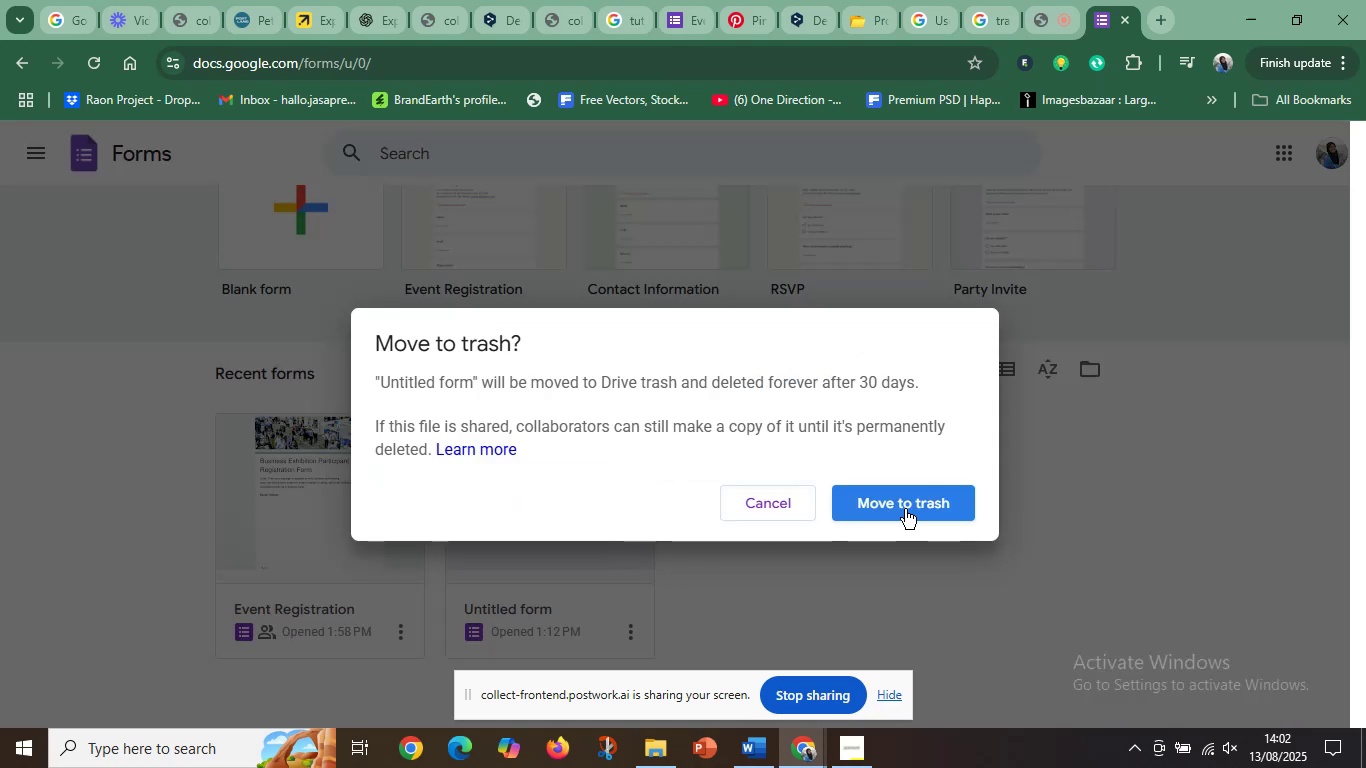 
left_click([905, 509])
 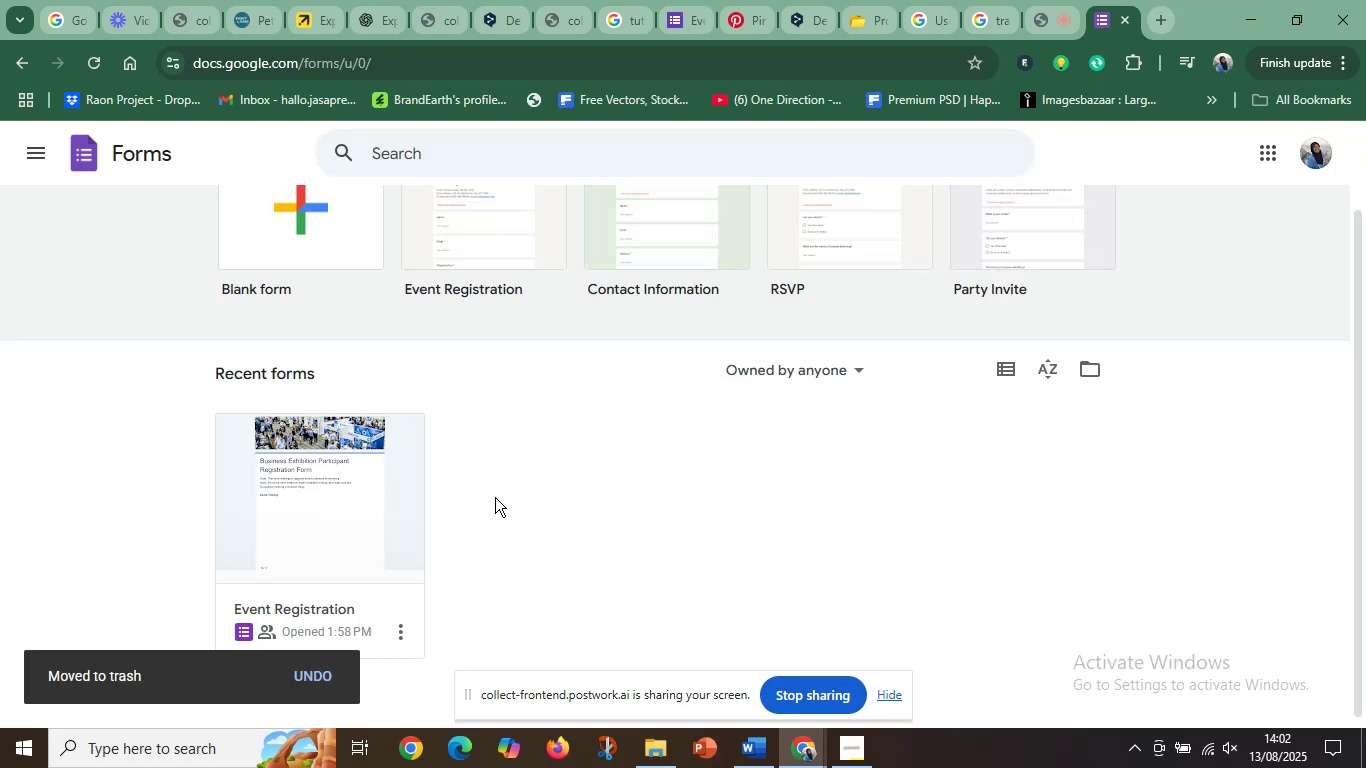 
left_click([481, 502])
 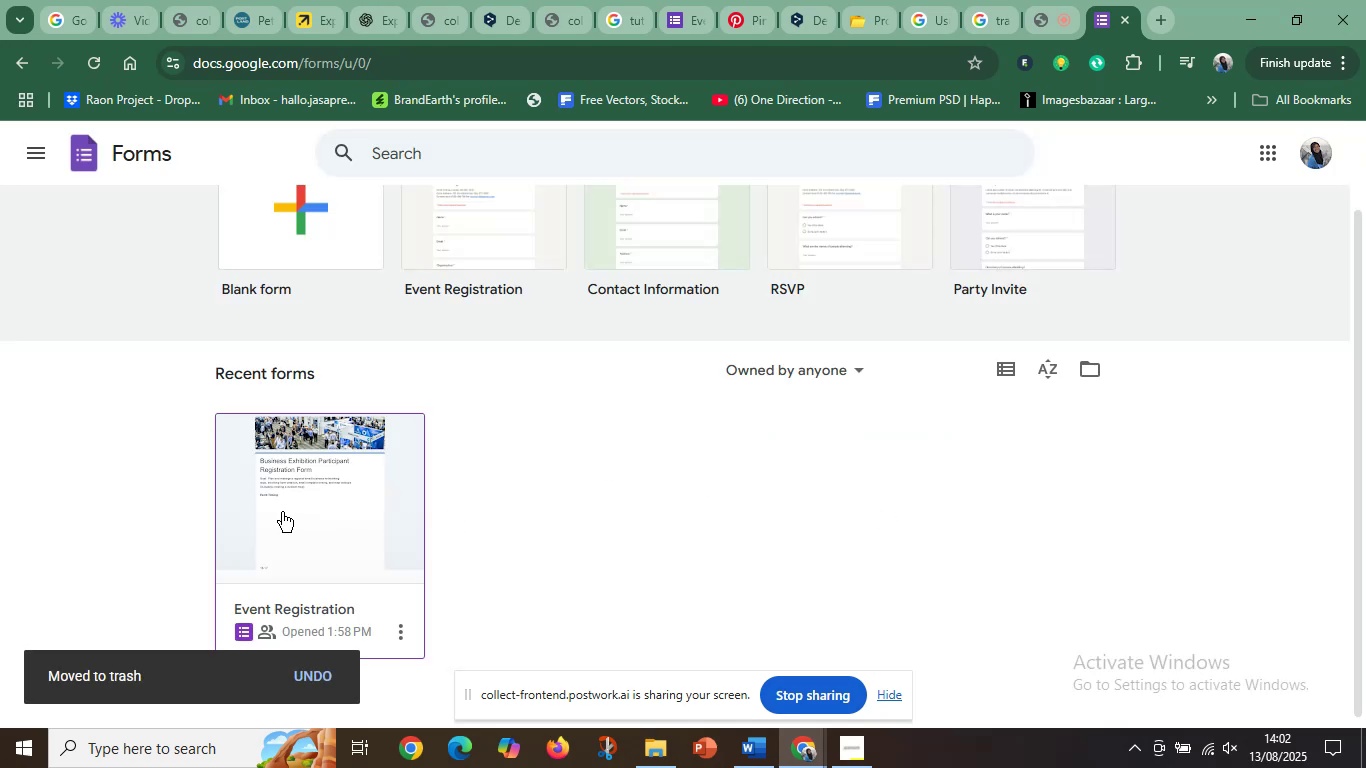 
left_click([282, 512])
 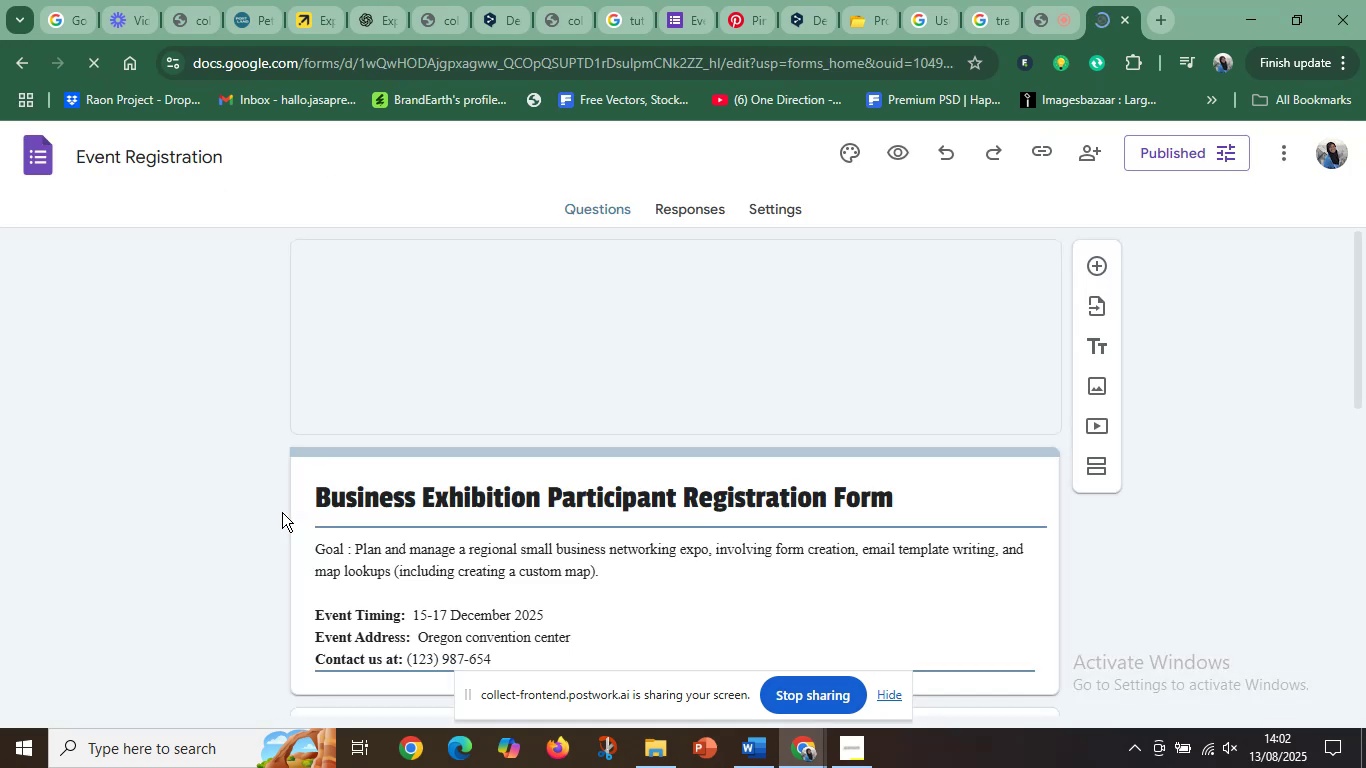 
scroll: coordinate [475, 496], scroll_direction: down, amount: 14.0
 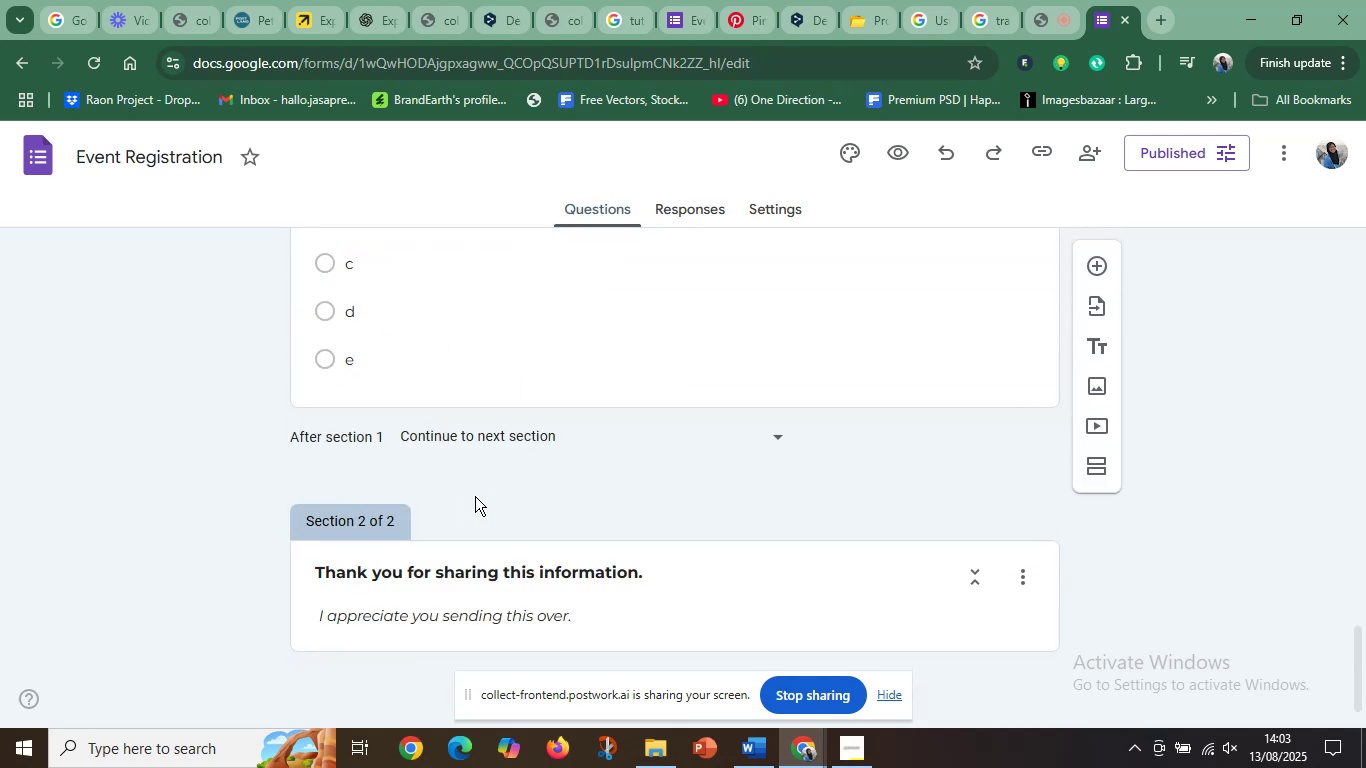 
scroll: coordinate [490, 485], scroll_direction: up, amount: 16.0
 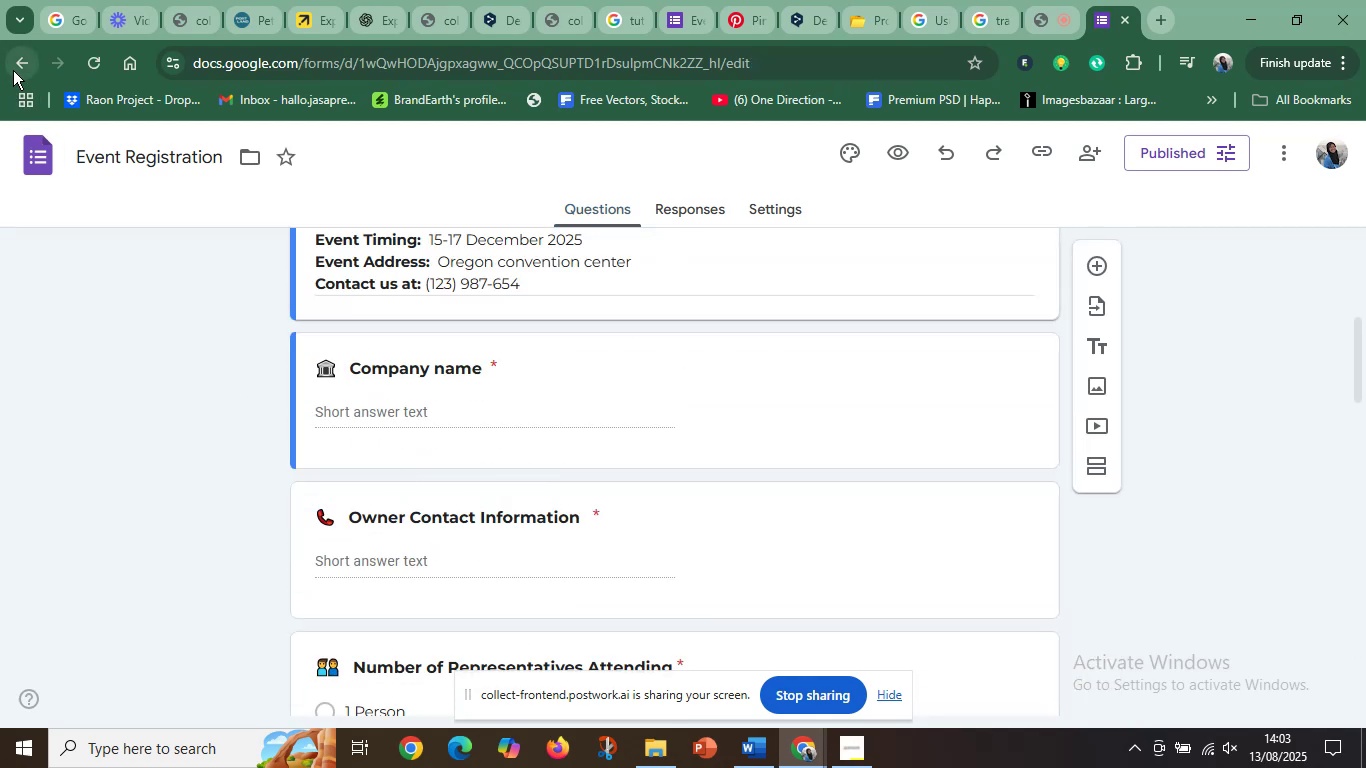 
left_click([13, 60])
 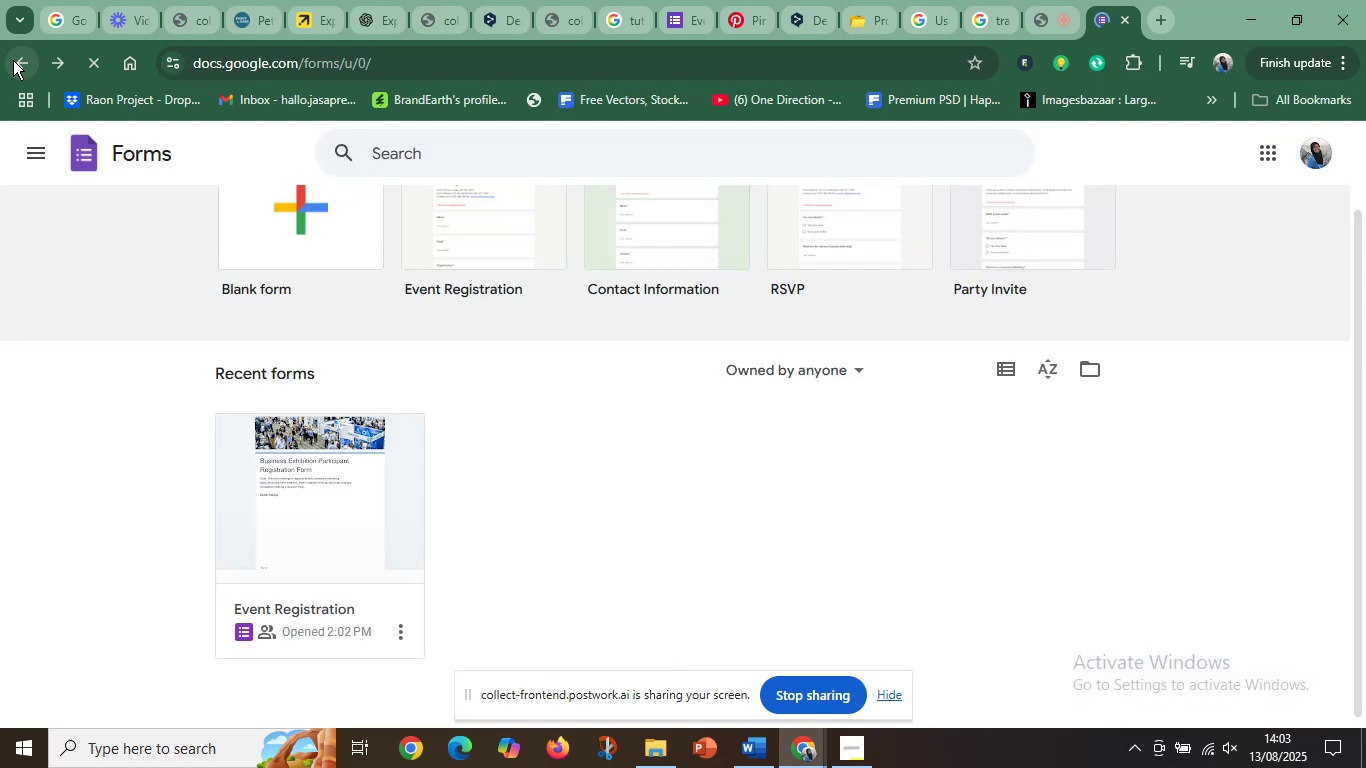 
scroll: coordinate [543, 390], scroll_direction: up, amount: 3.0
 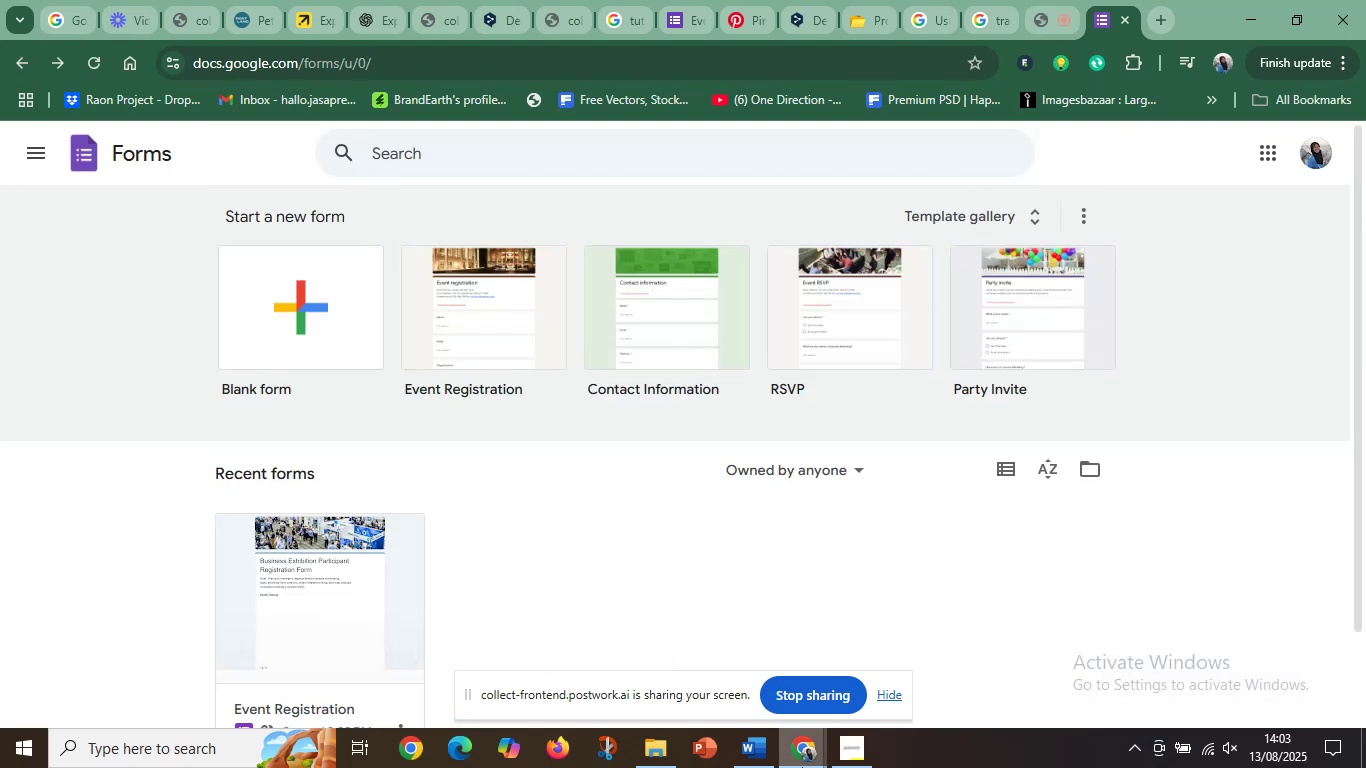 
left_click([758, 760])
 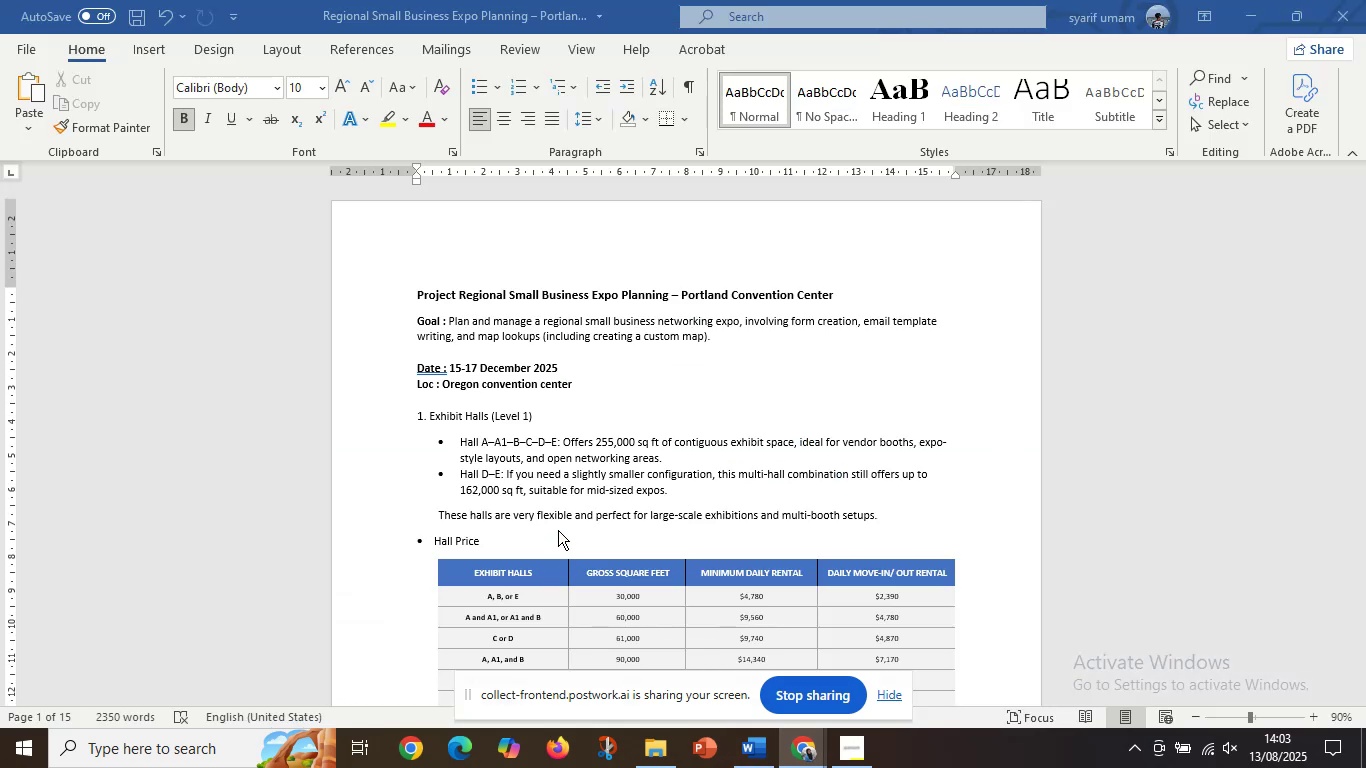 
left_click([565, 511])
 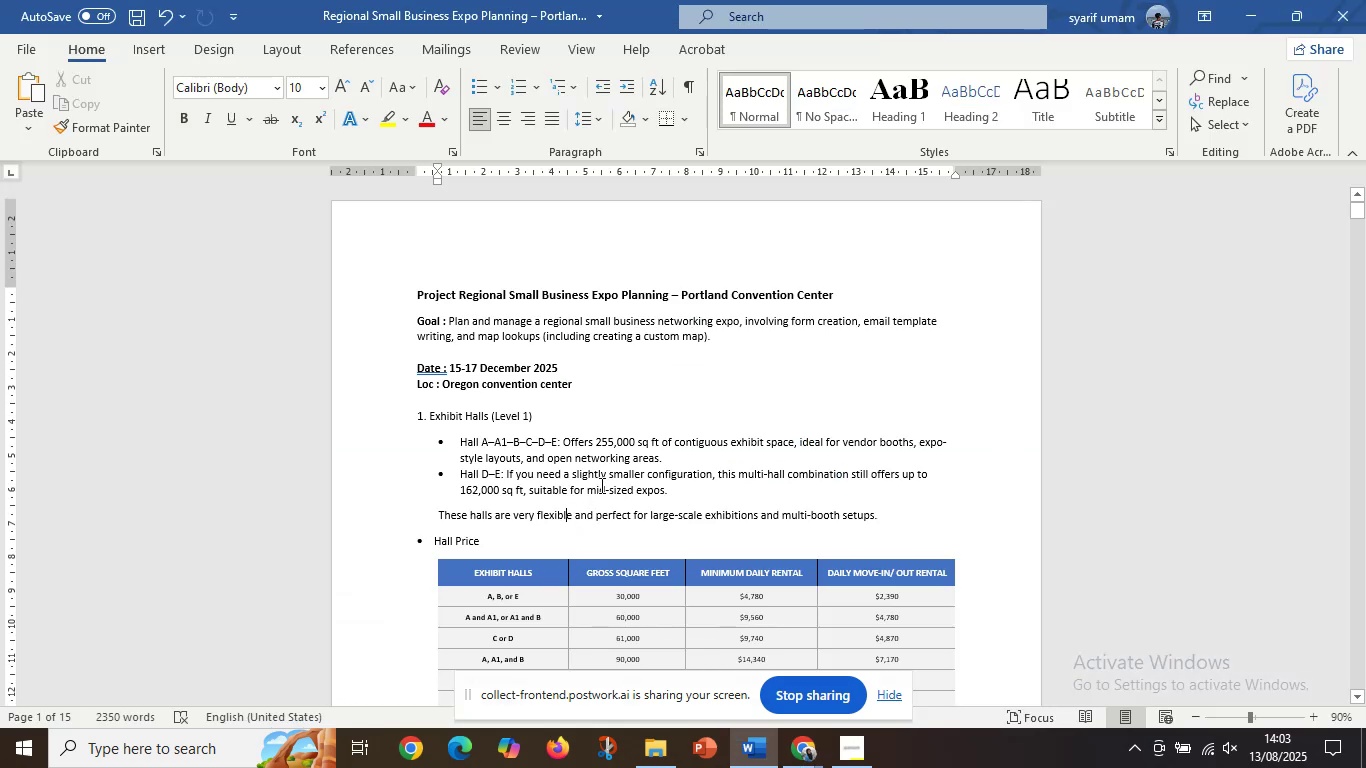 
scroll: coordinate [600, 485], scroll_direction: down, amount: 5.0
 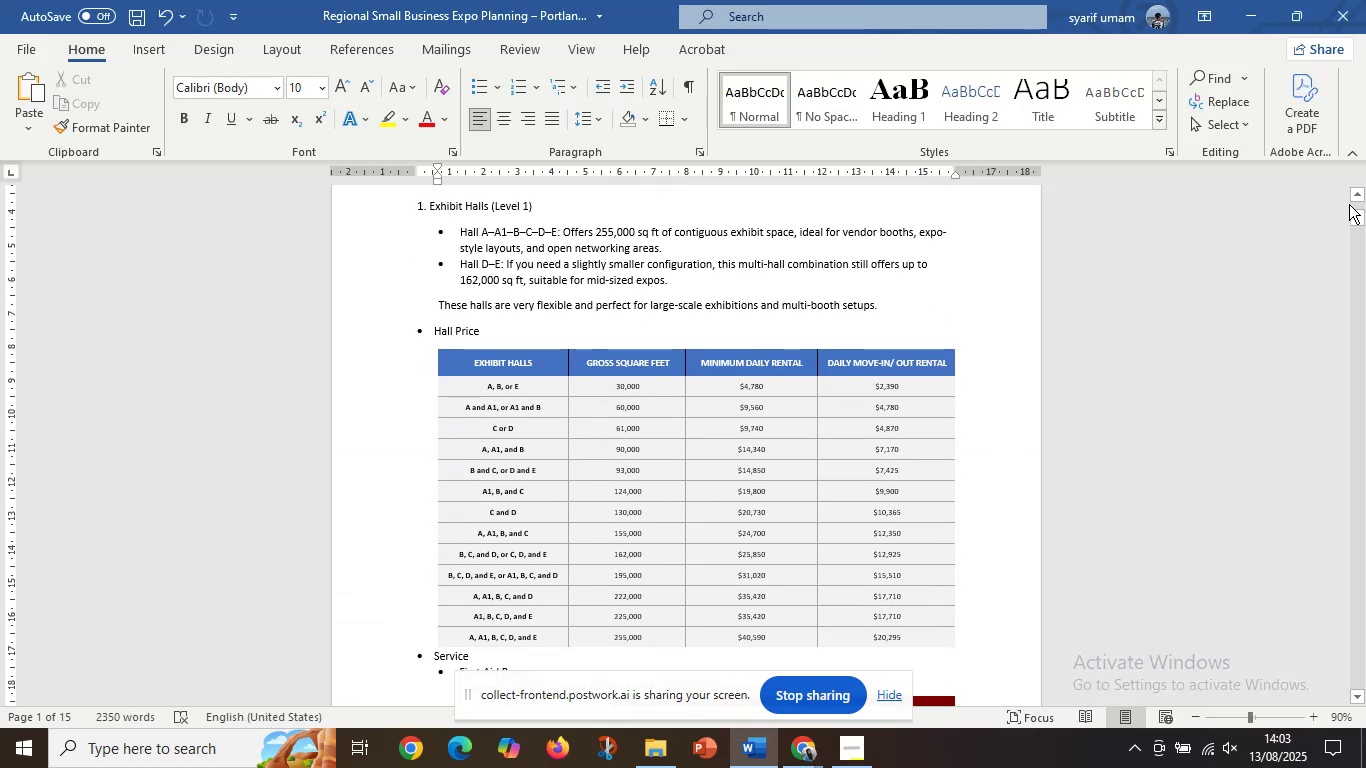 
left_click_drag(start_coordinate=[1358, 215], to_coordinate=[1324, 628])
 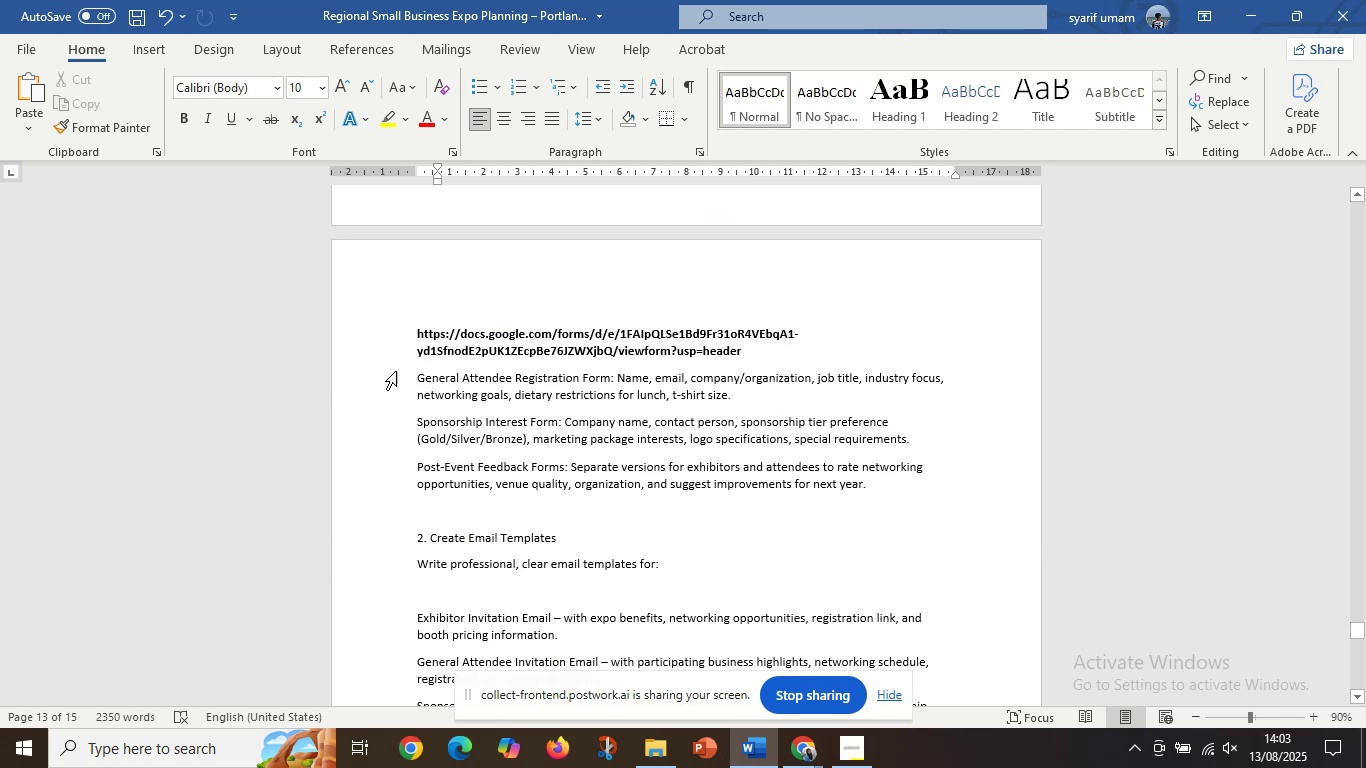 
left_click_drag(start_coordinate=[410, 375], to_coordinate=[838, 411])
 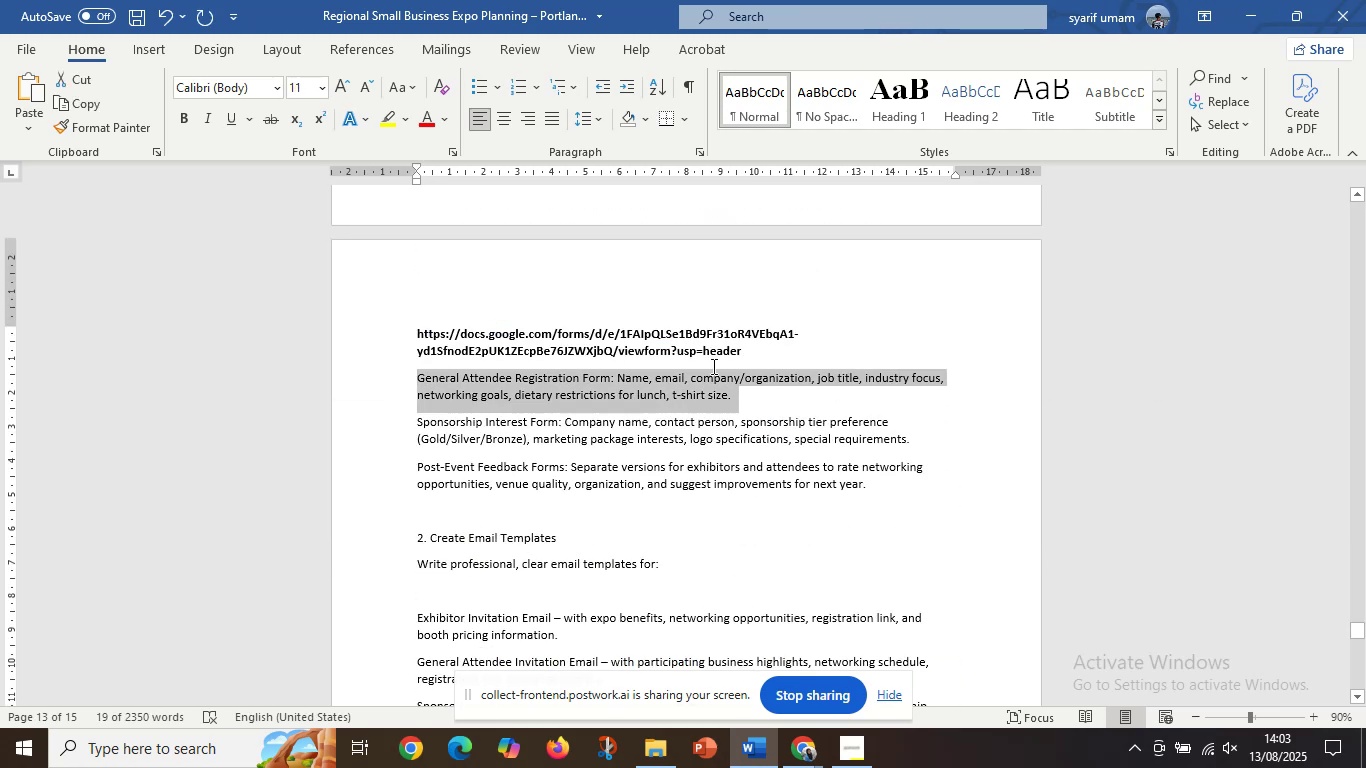 
key(Control+C)
 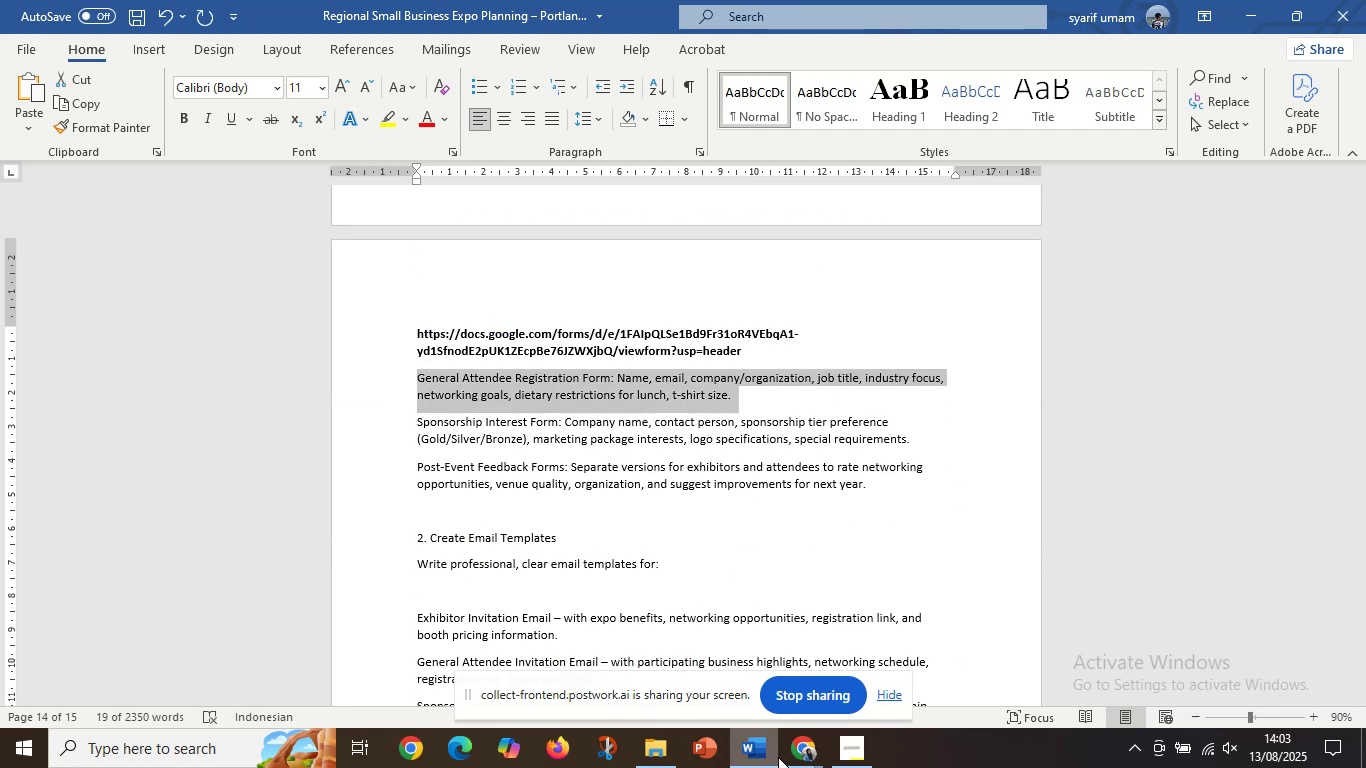 
left_click([789, 761])
 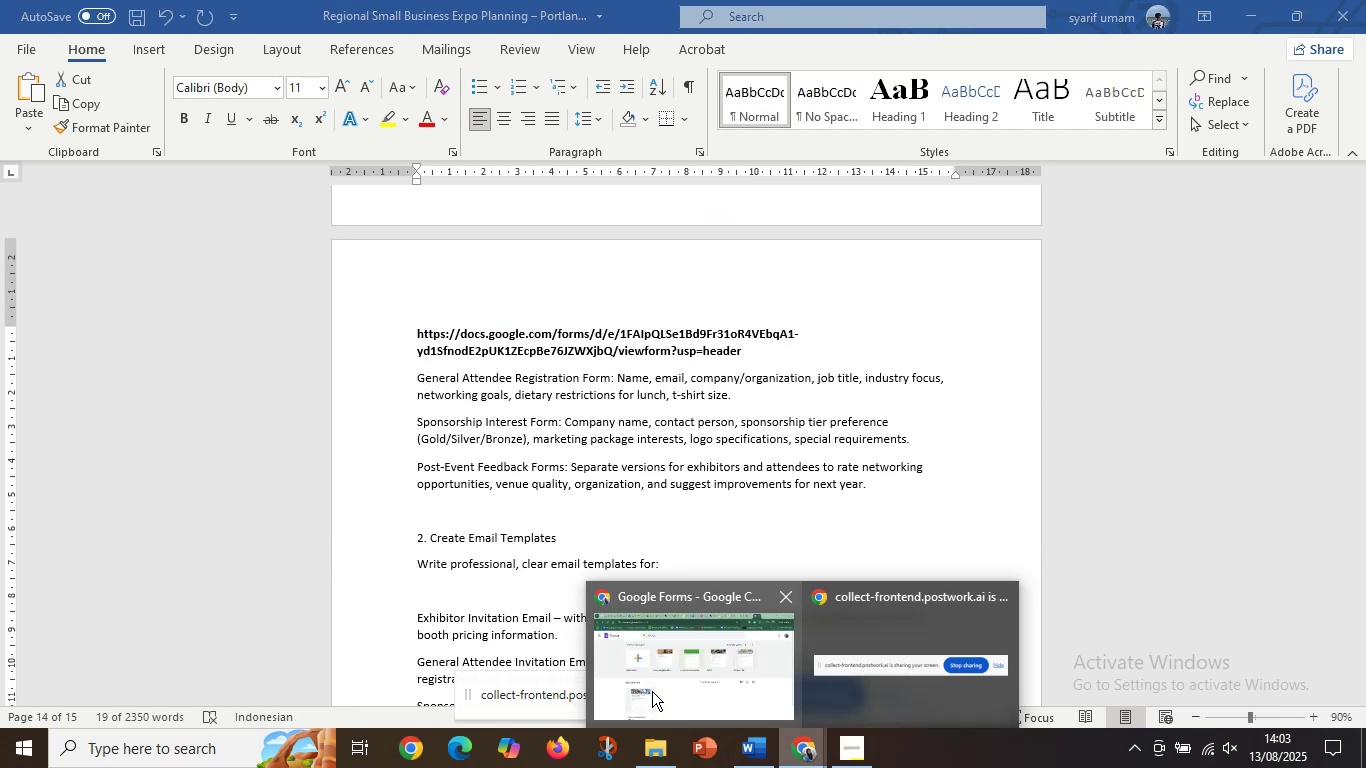 
left_click([652, 691])
 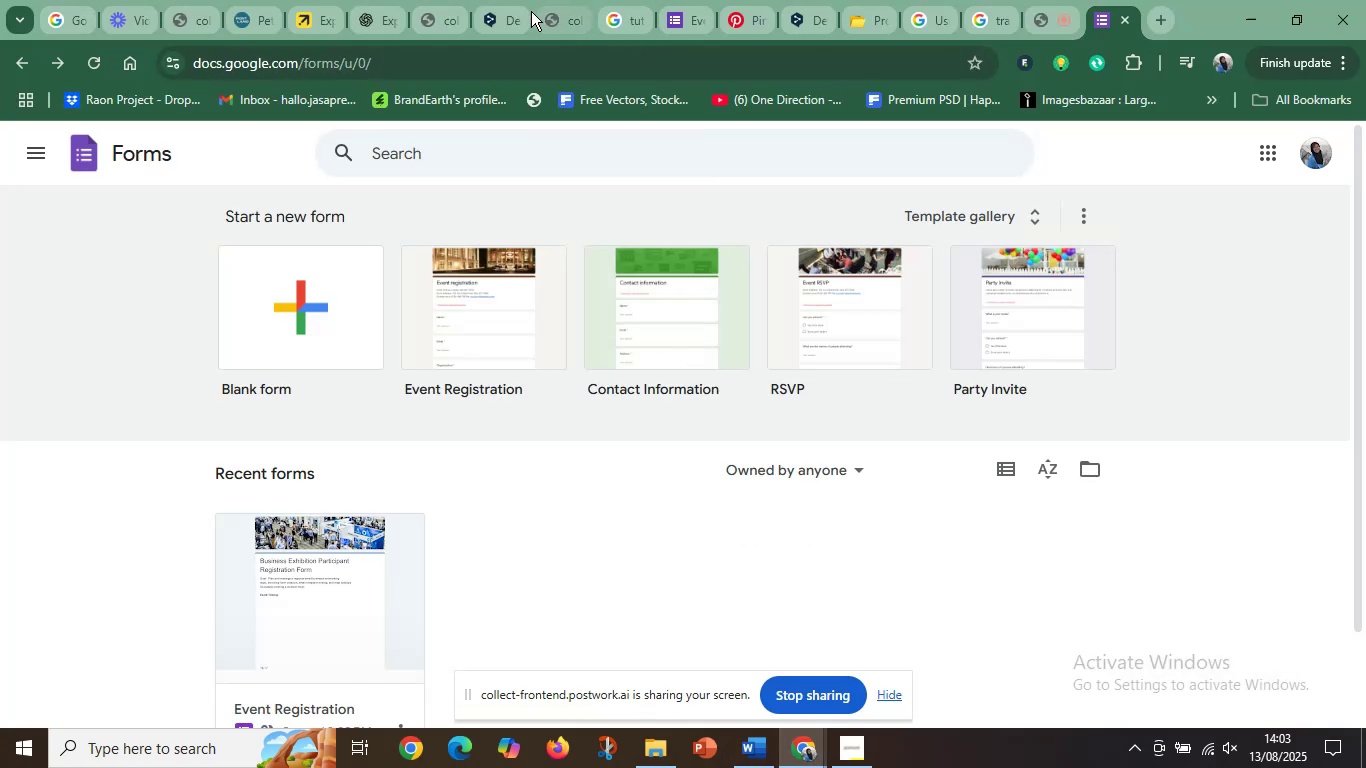 
left_click([488, 12])
 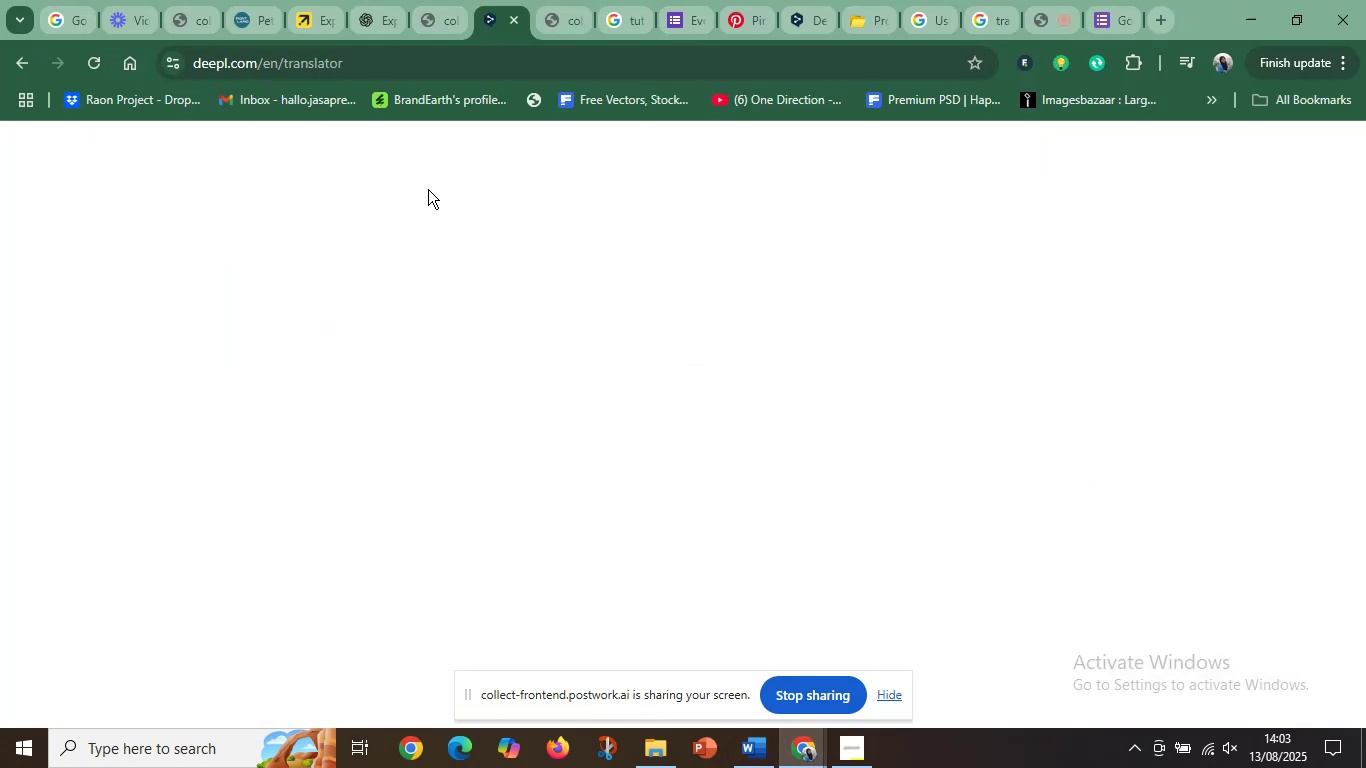 
mouse_move([363, 241])
 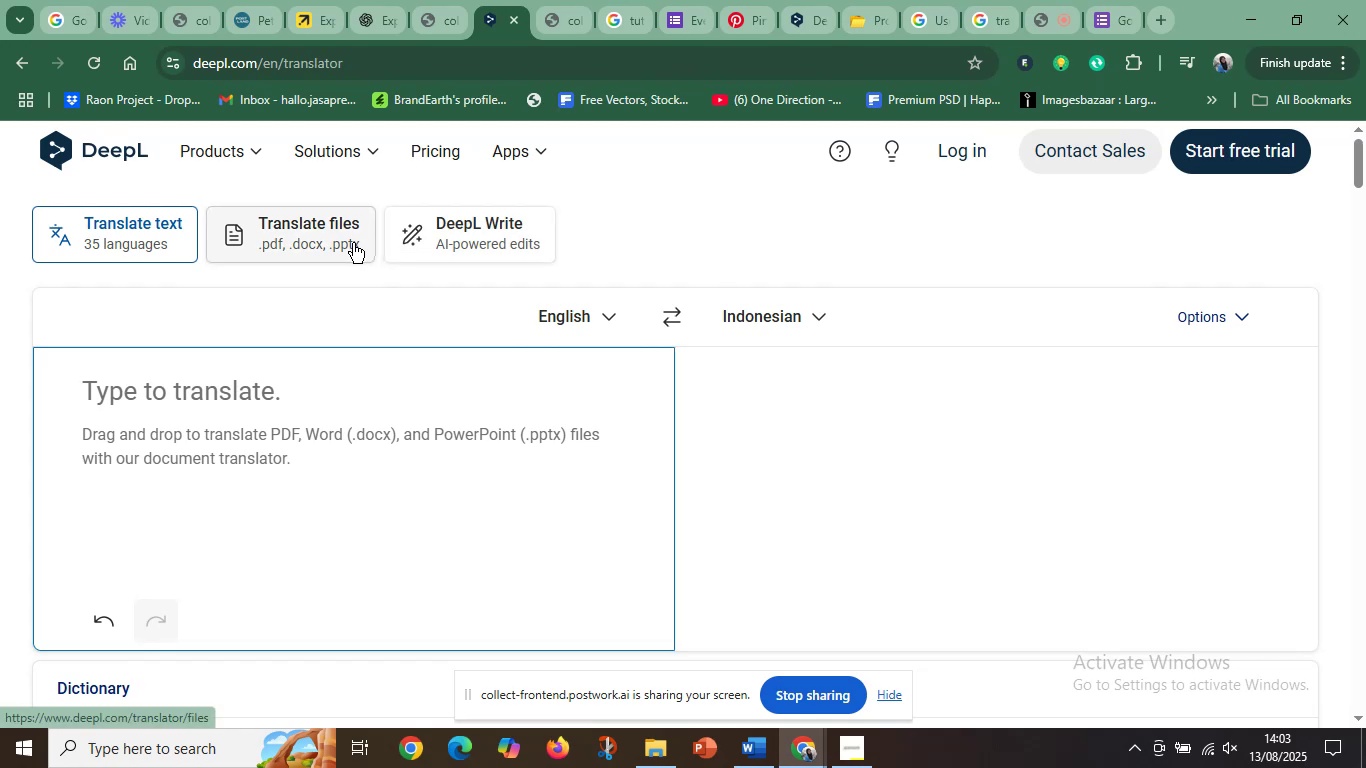 
wait(5.46)
 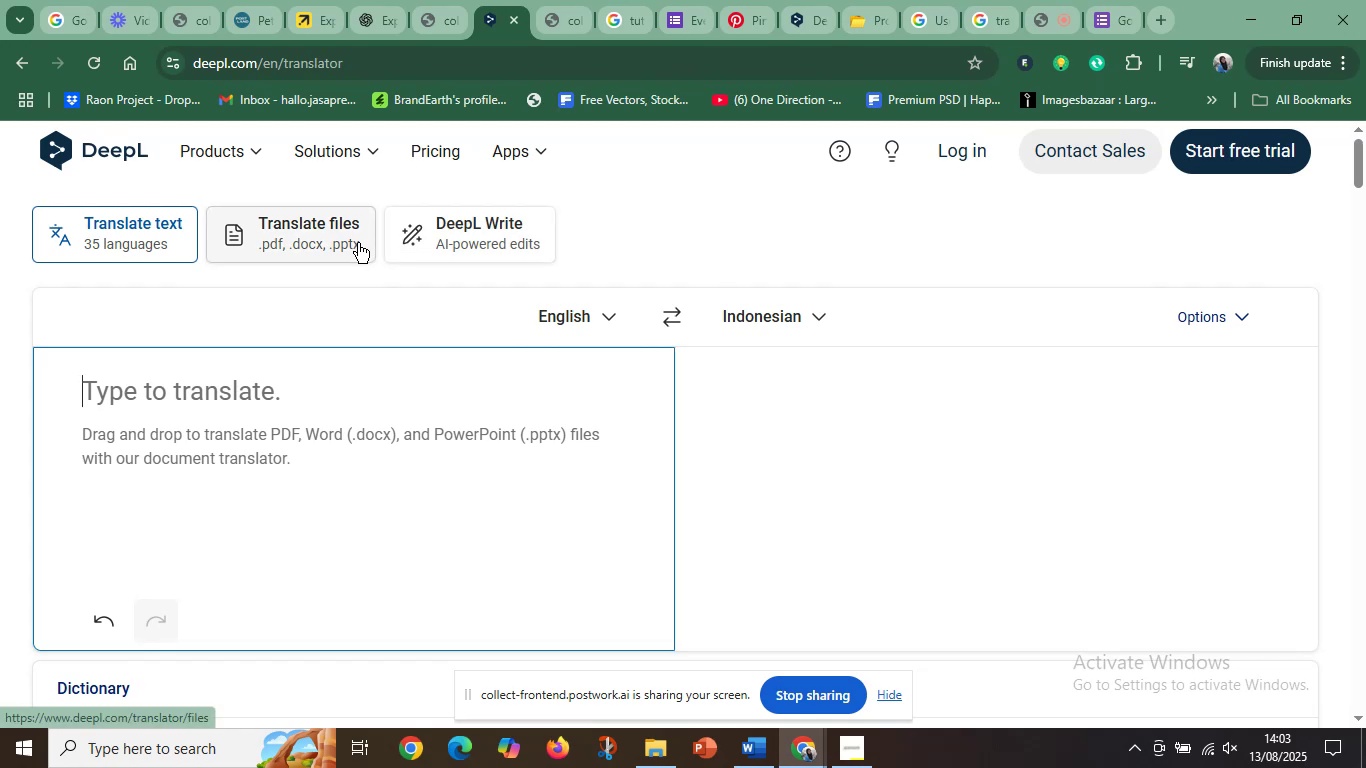 
left_click([287, 387])
 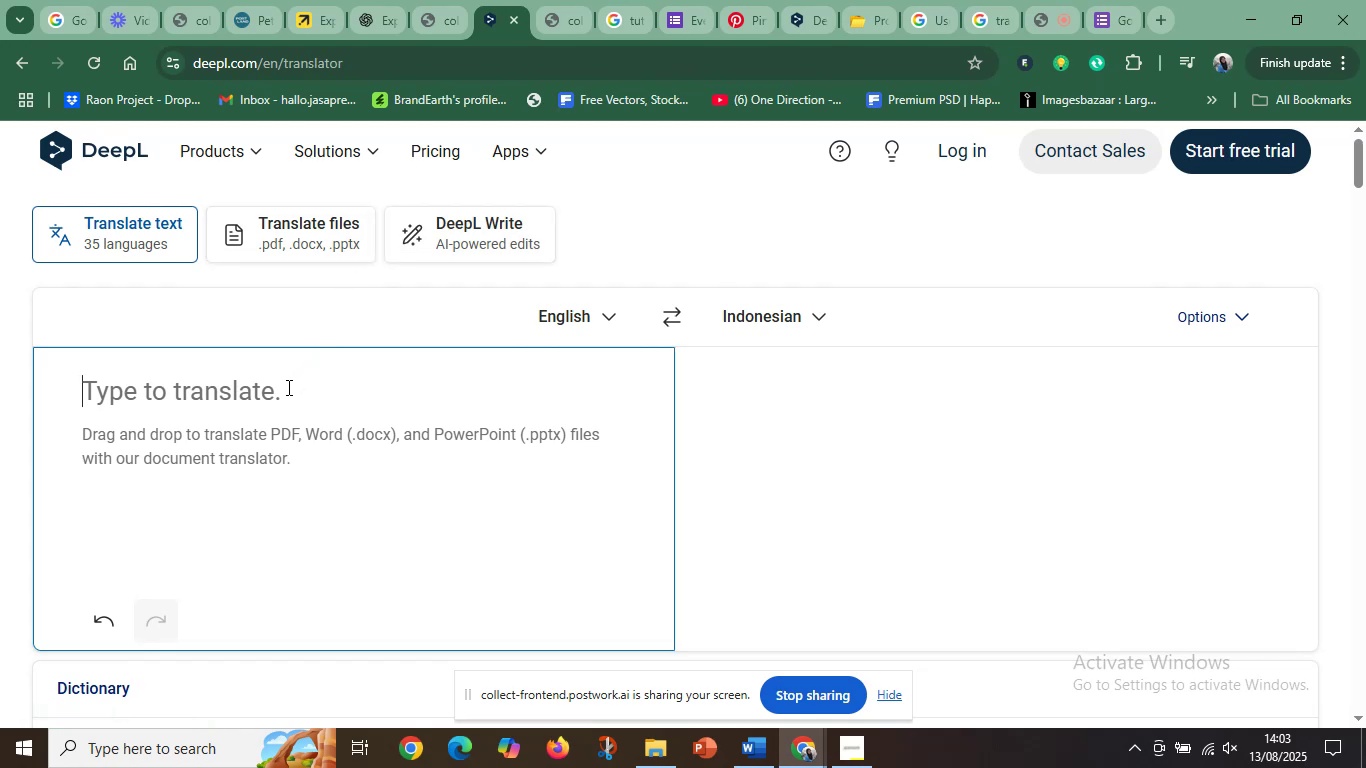 
key(Control+V)
 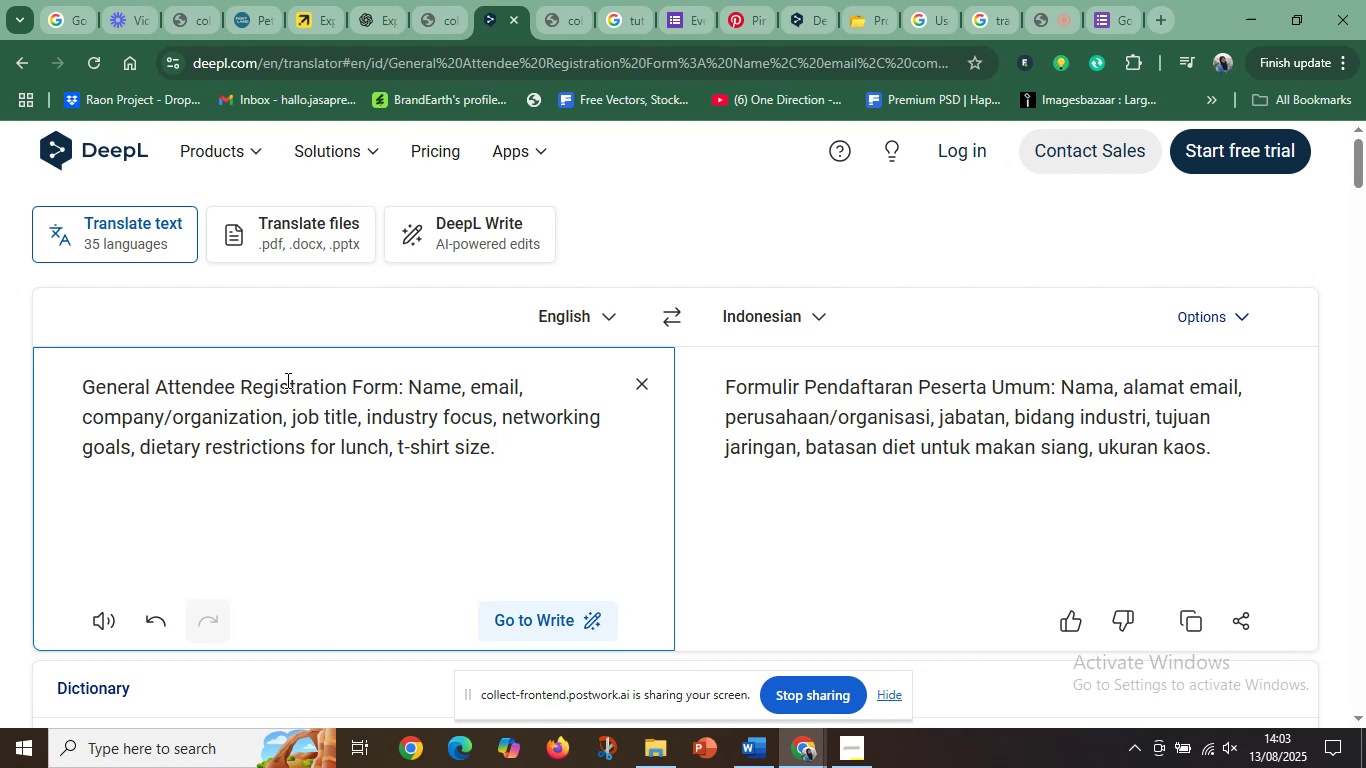 
wait(23.04)
 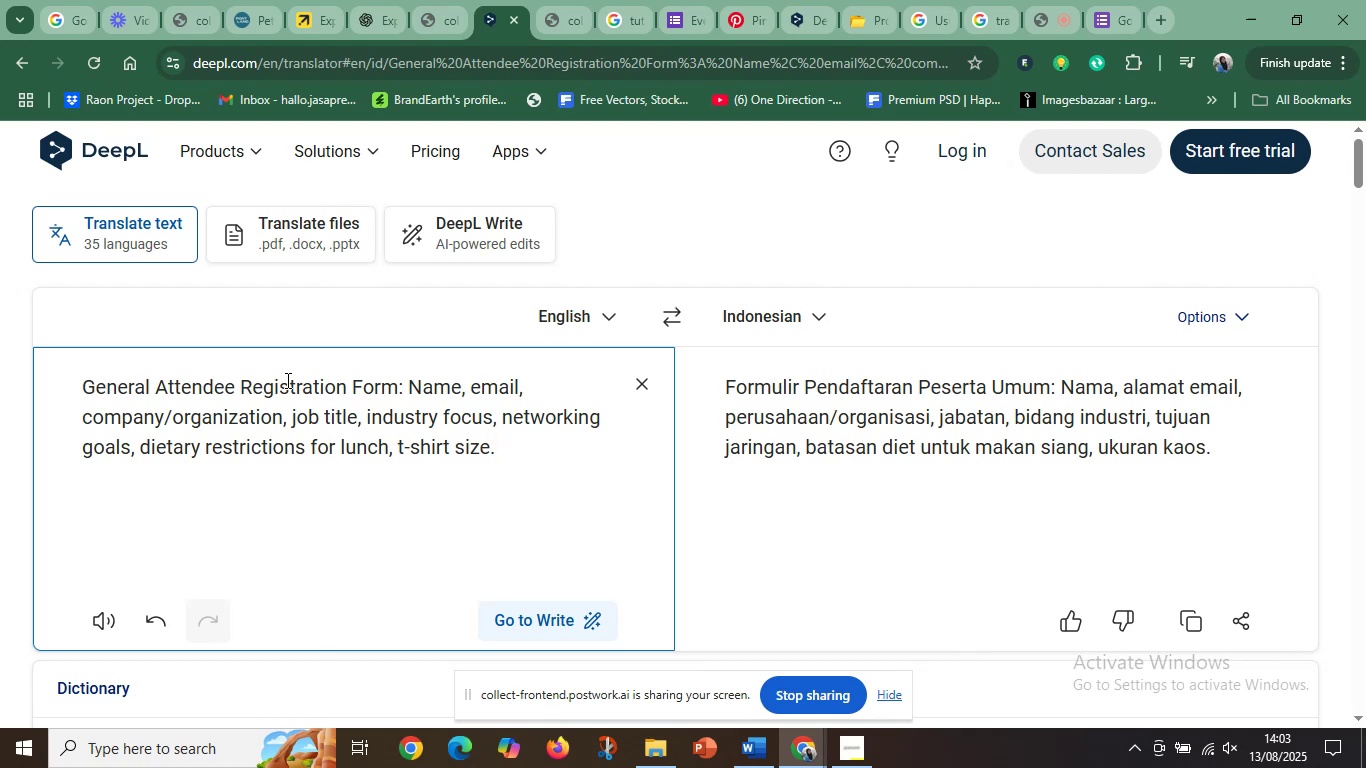 
mouse_move([780, -1])
 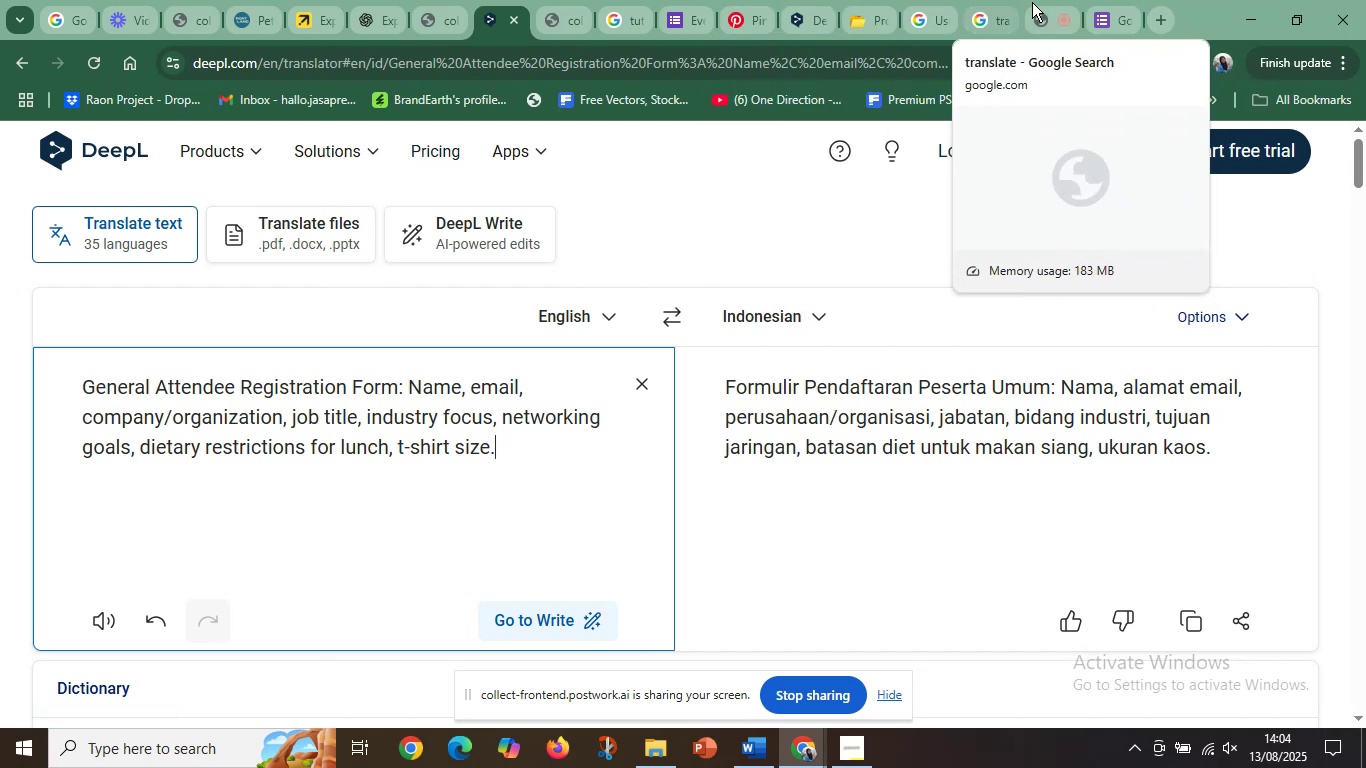 
left_click([1110, 6])
 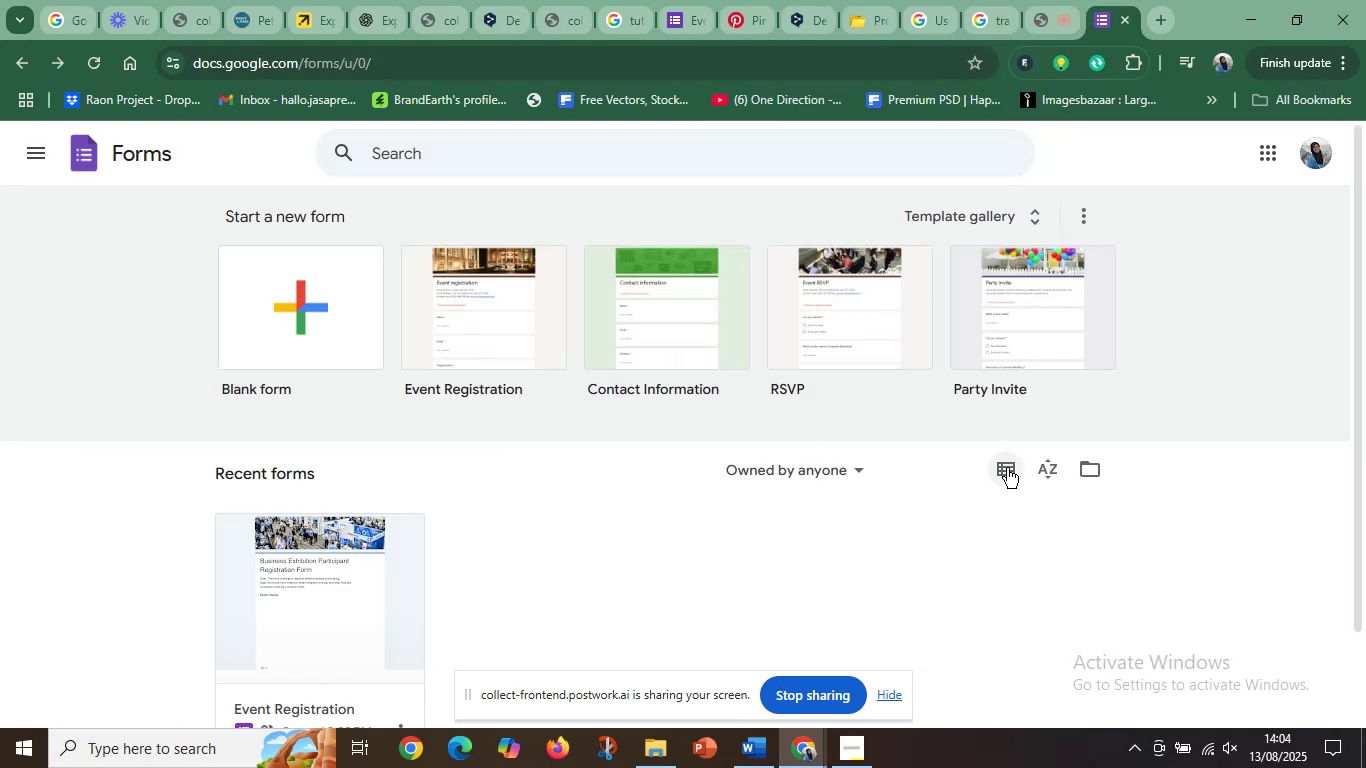 
left_click([810, 468])
 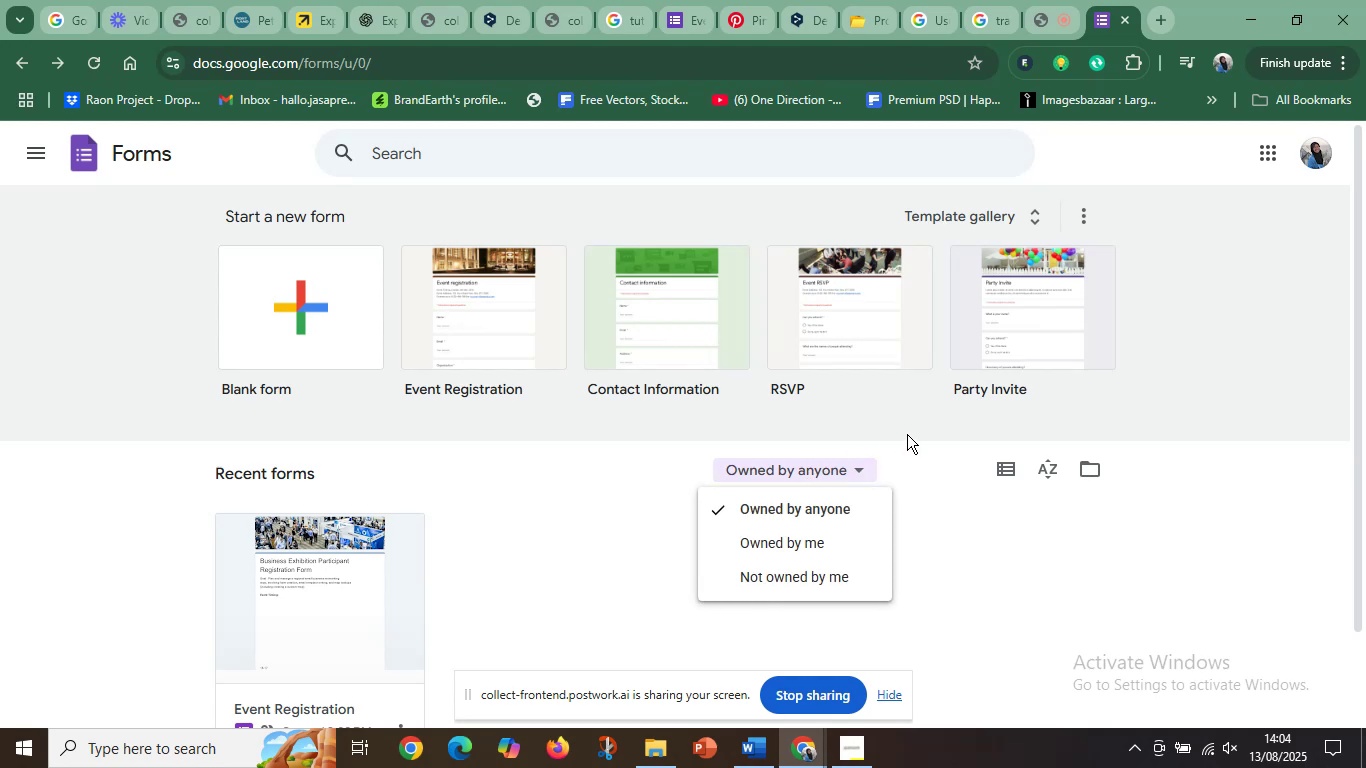 
left_click([907, 434])
 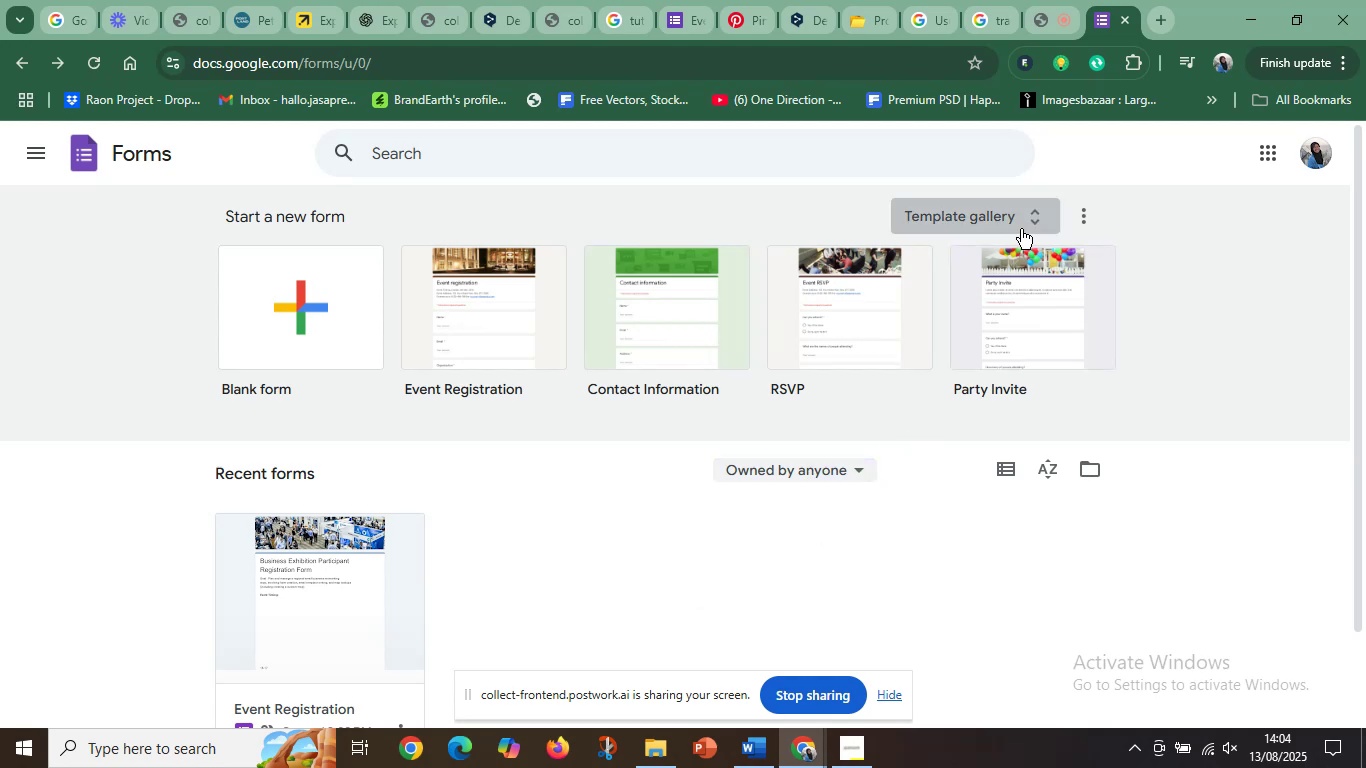 
left_click([1022, 225])
 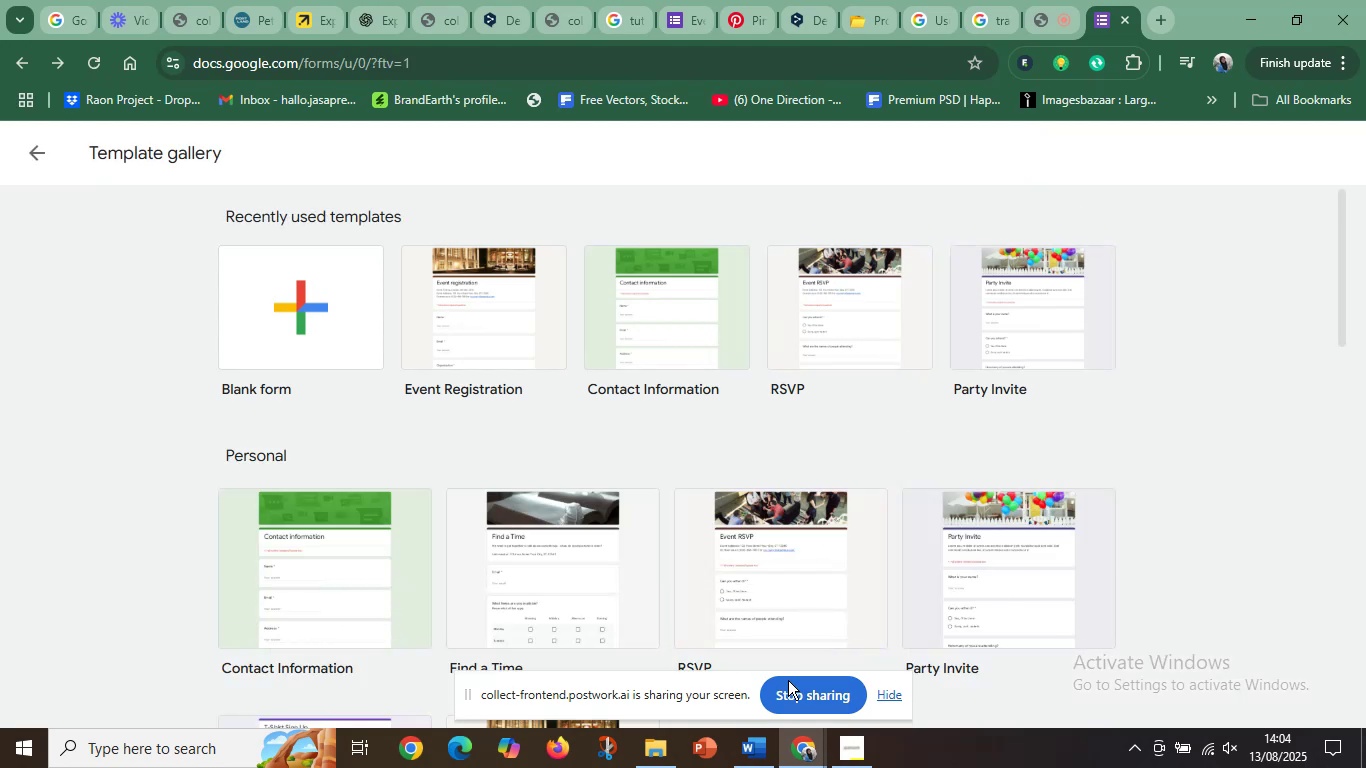 
scroll: coordinate [874, 577], scroll_direction: down, amount: 2.0
 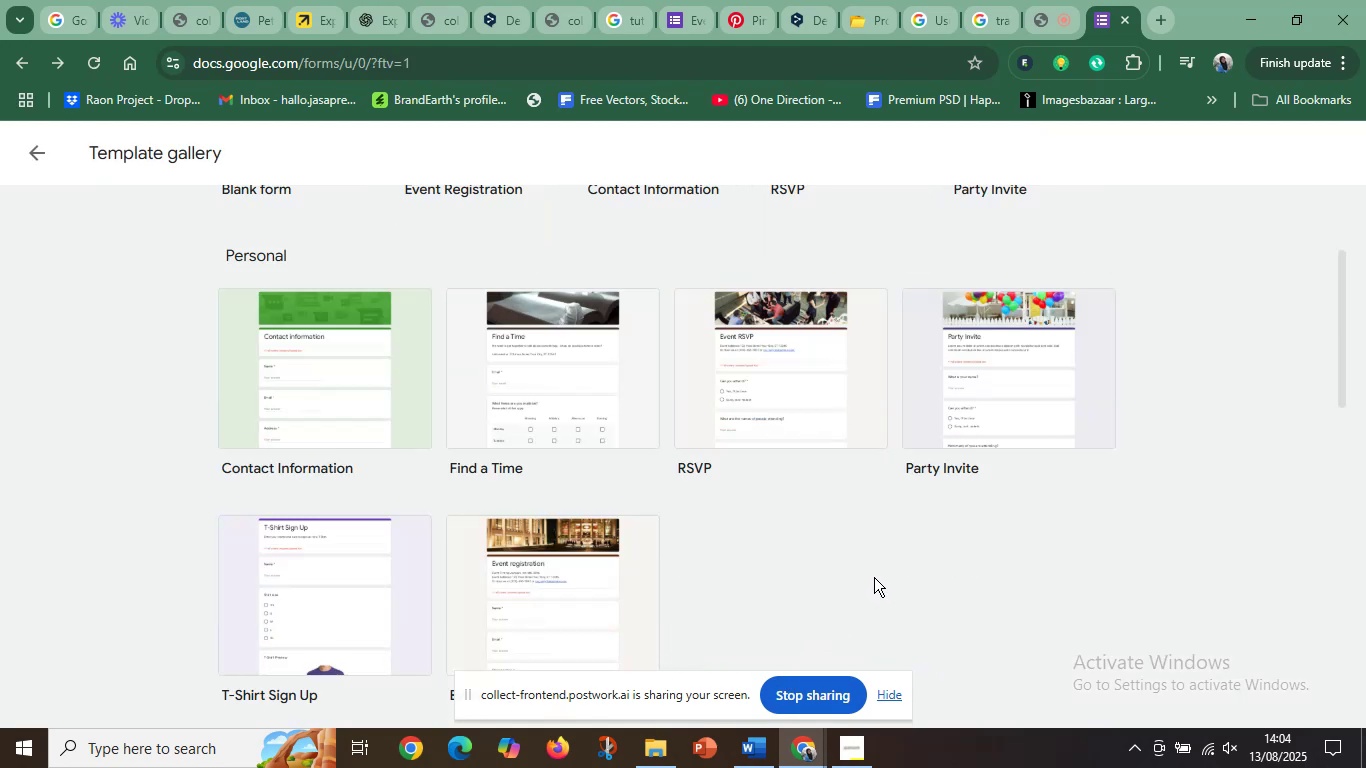 
scroll: coordinate [793, 571], scroll_direction: none, amount: 0.0
 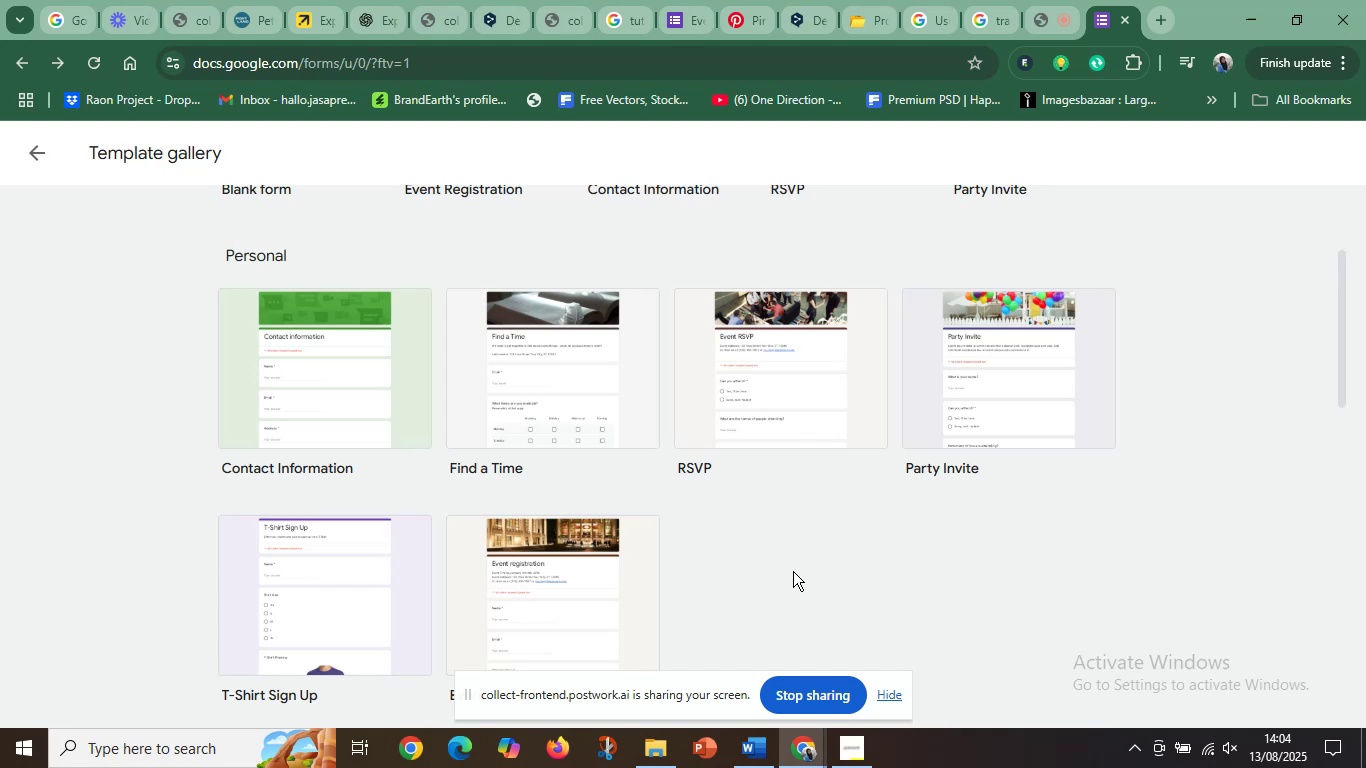 
scroll: coordinate [793, 571], scroll_direction: down, amount: 4.0
 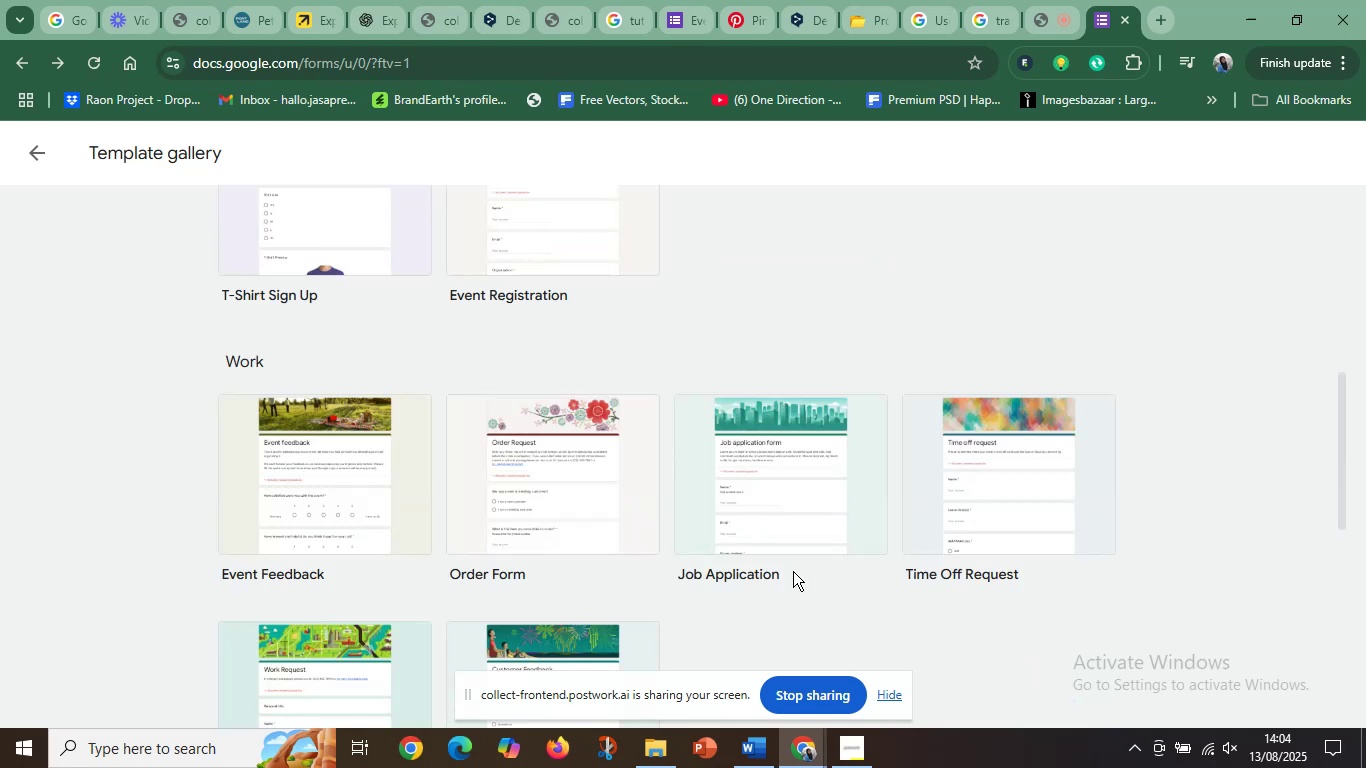 
scroll: coordinate [793, 571], scroll_direction: up, amount: 1.0
 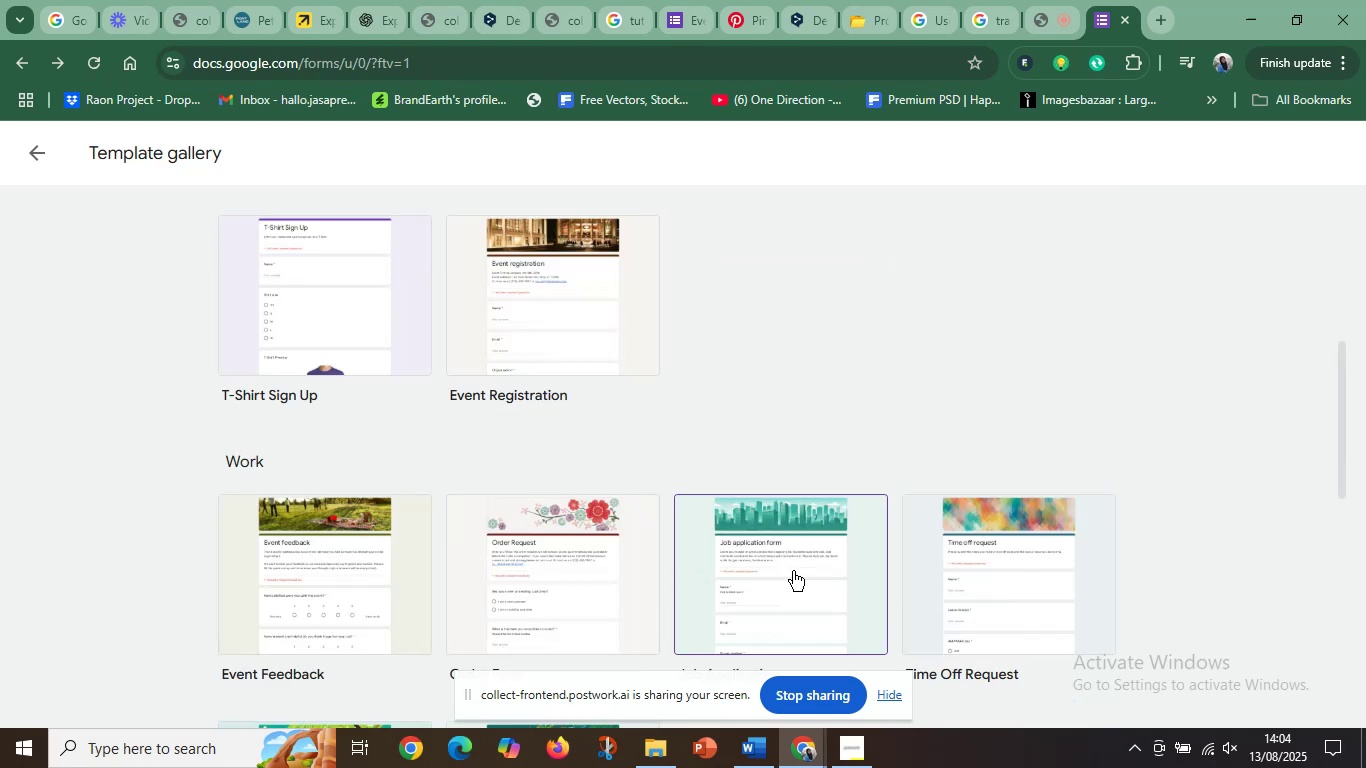 
scroll: coordinate [793, 571], scroll_direction: down, amount: 1.0
 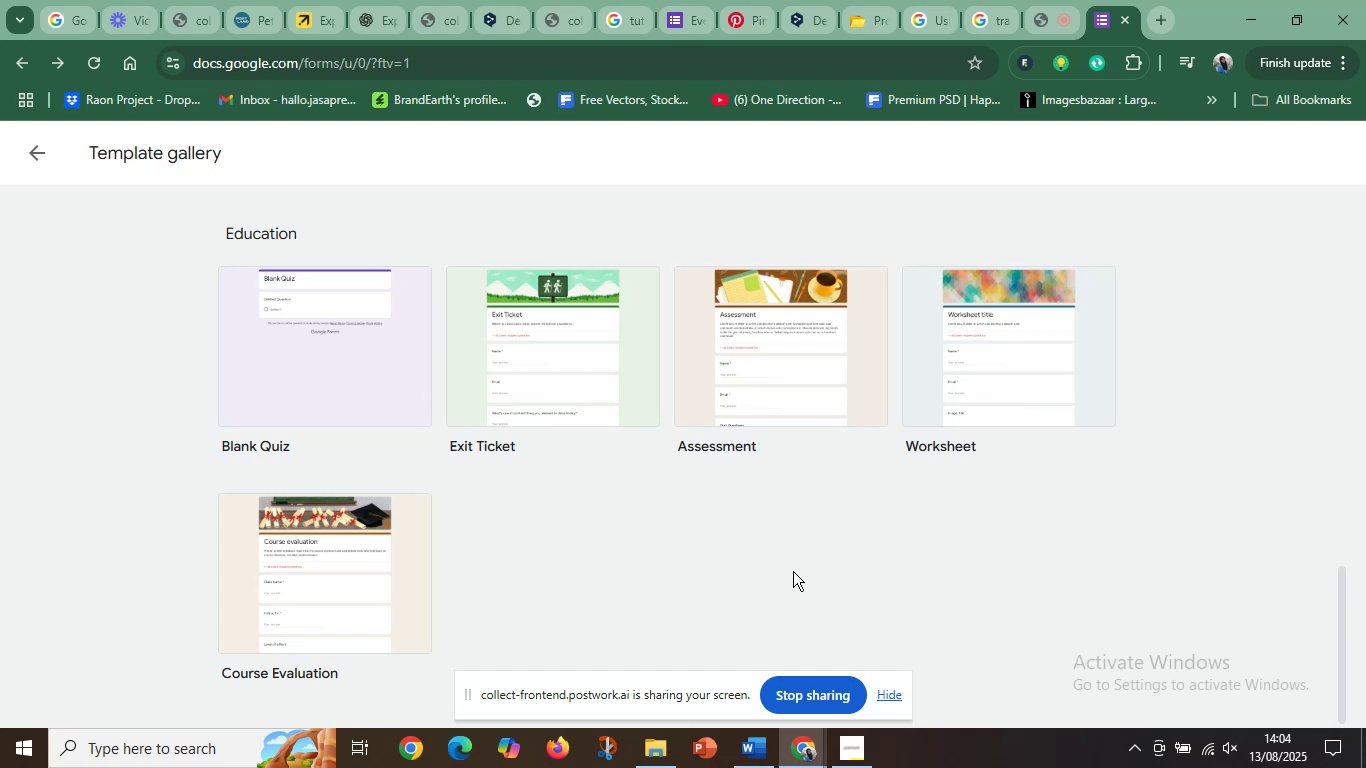 
scroll: coordinate [669, 431], scroll_direction: up, amount: 12.0
 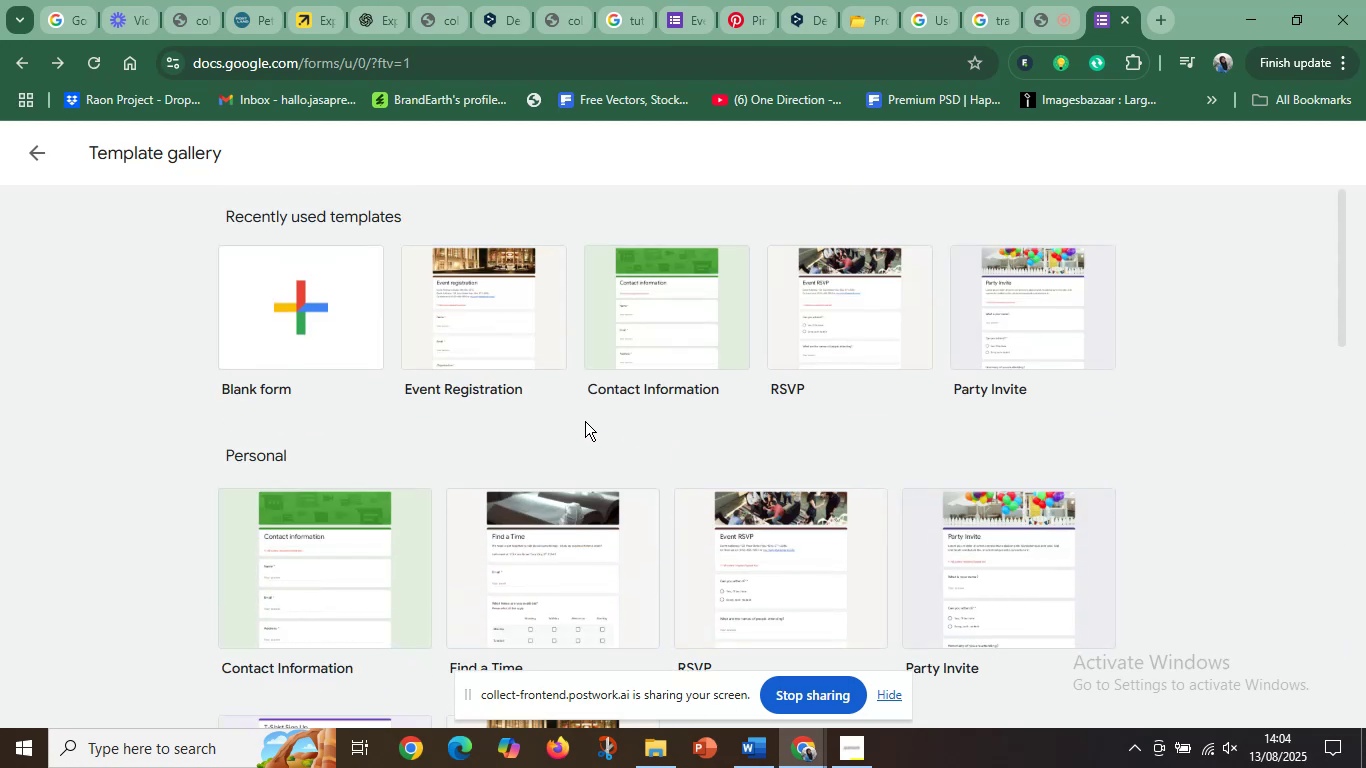 
scroll: coordinate [533, 467], scroll_direction: down, amount: 1.0
 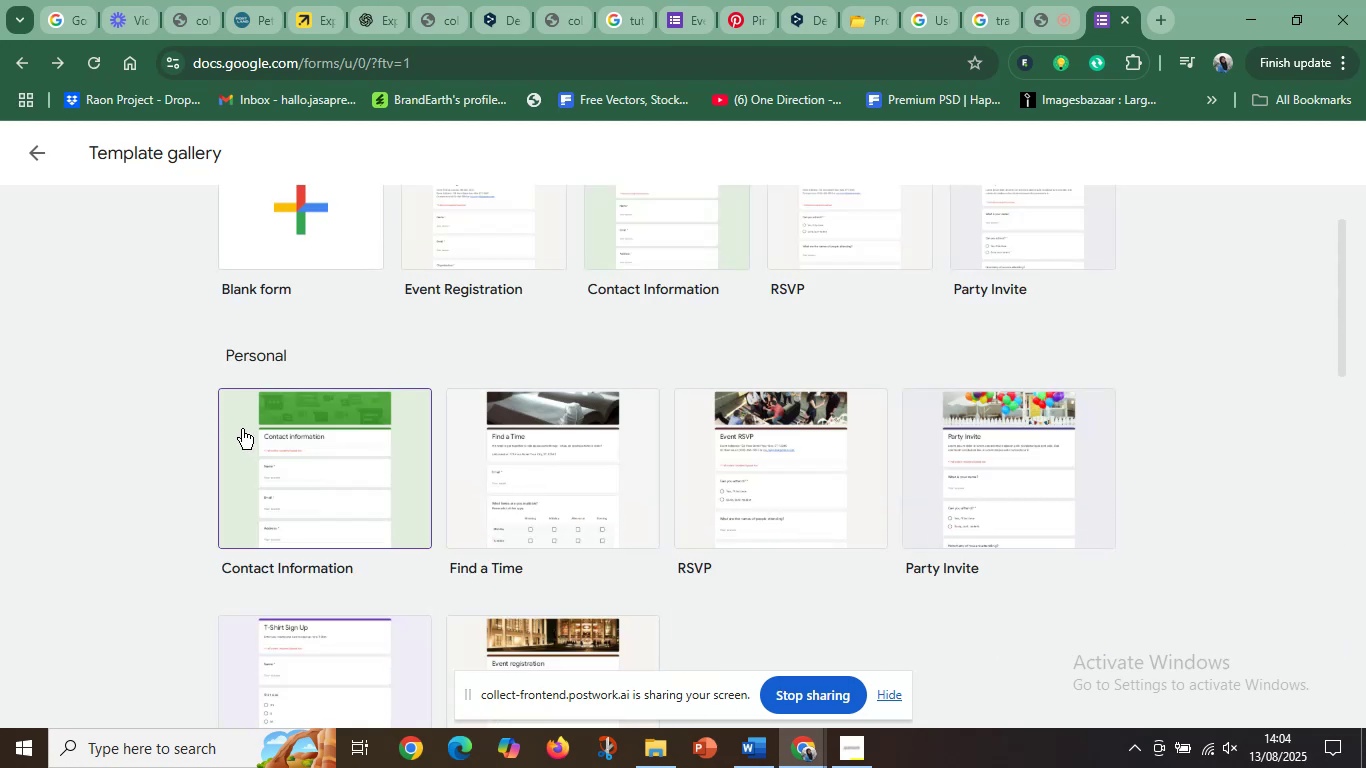 
left_click([246, 426])
 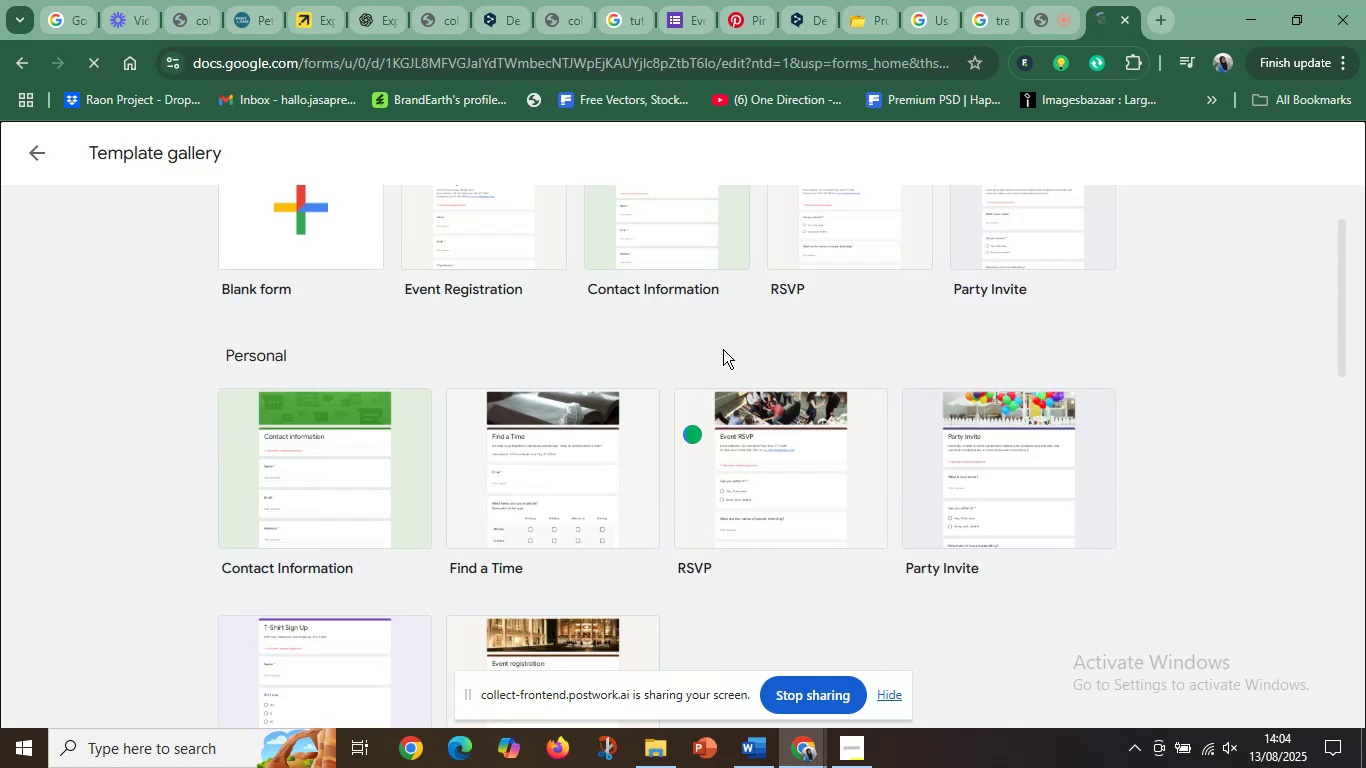 
wait(7.62)
 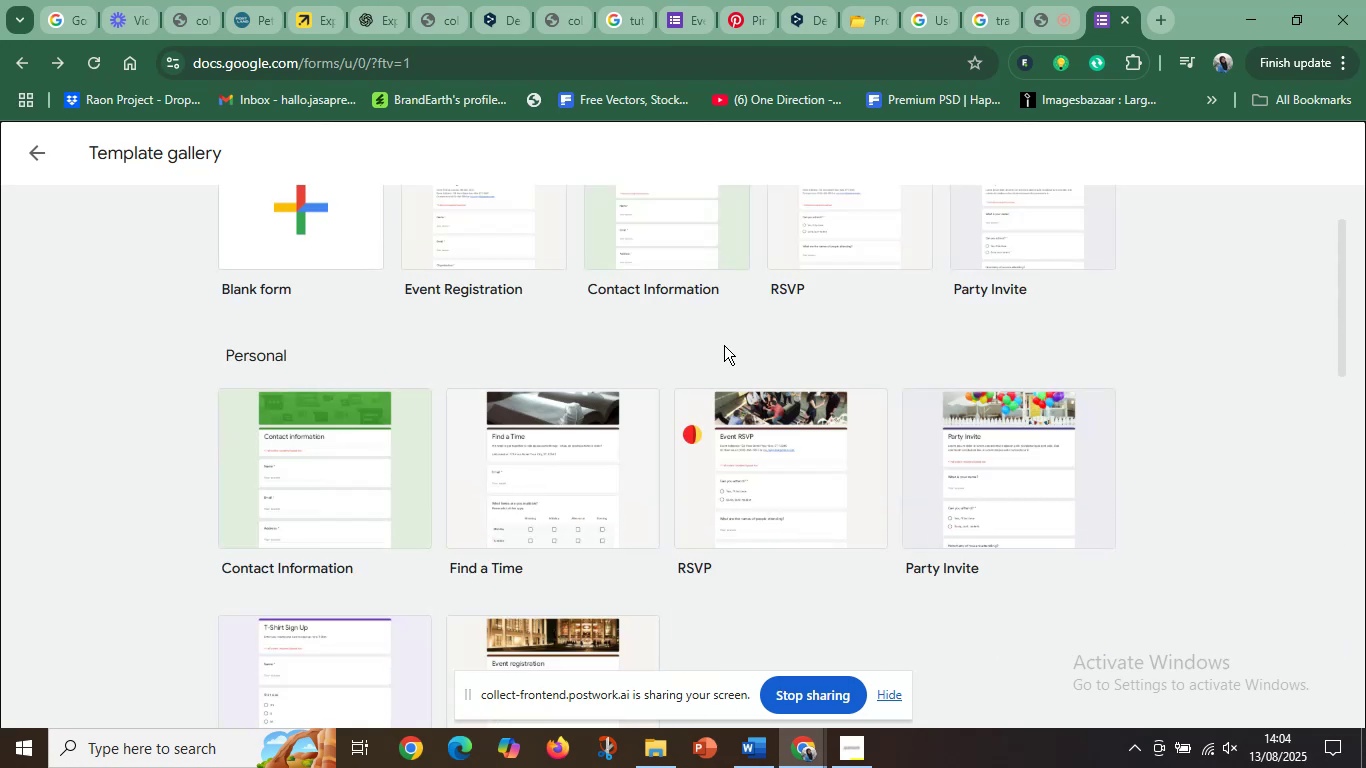 
left_click([518, 387])
 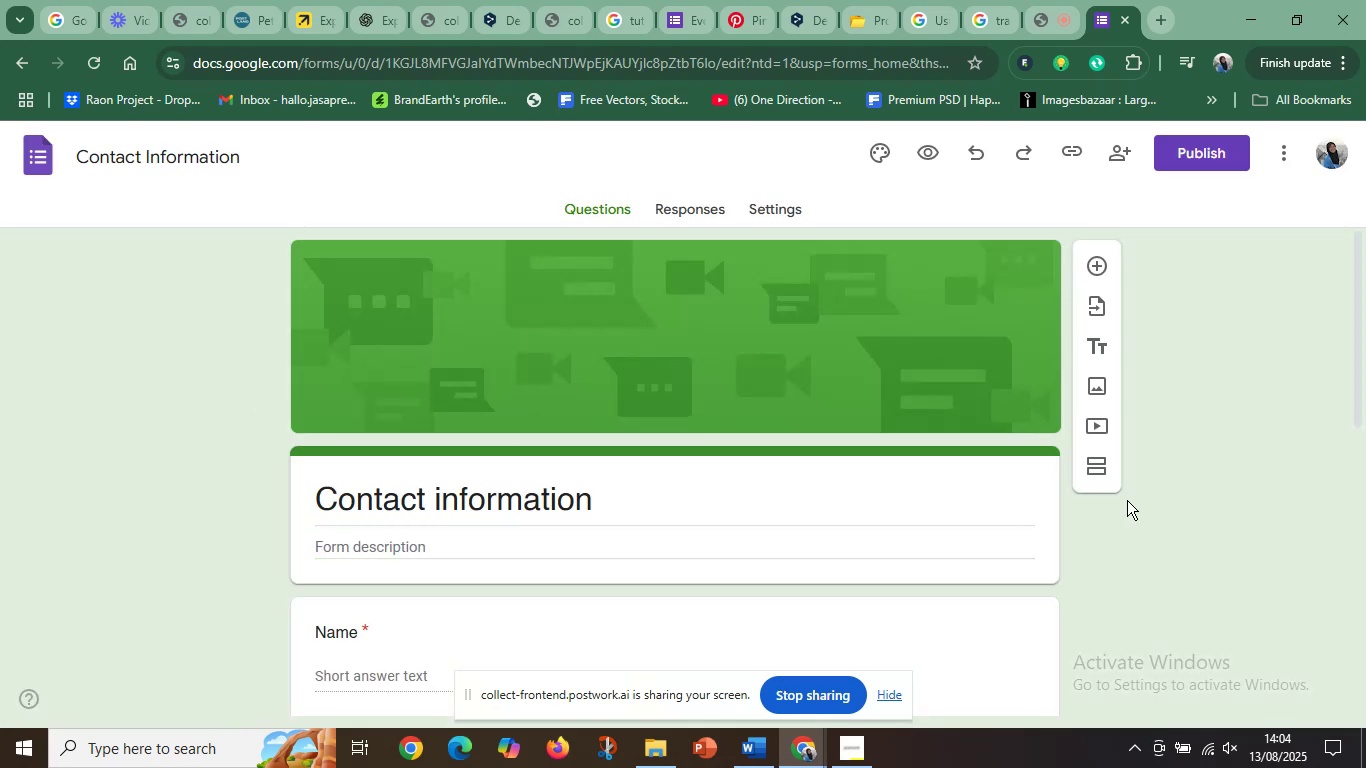 
left_click([1263, 467])
 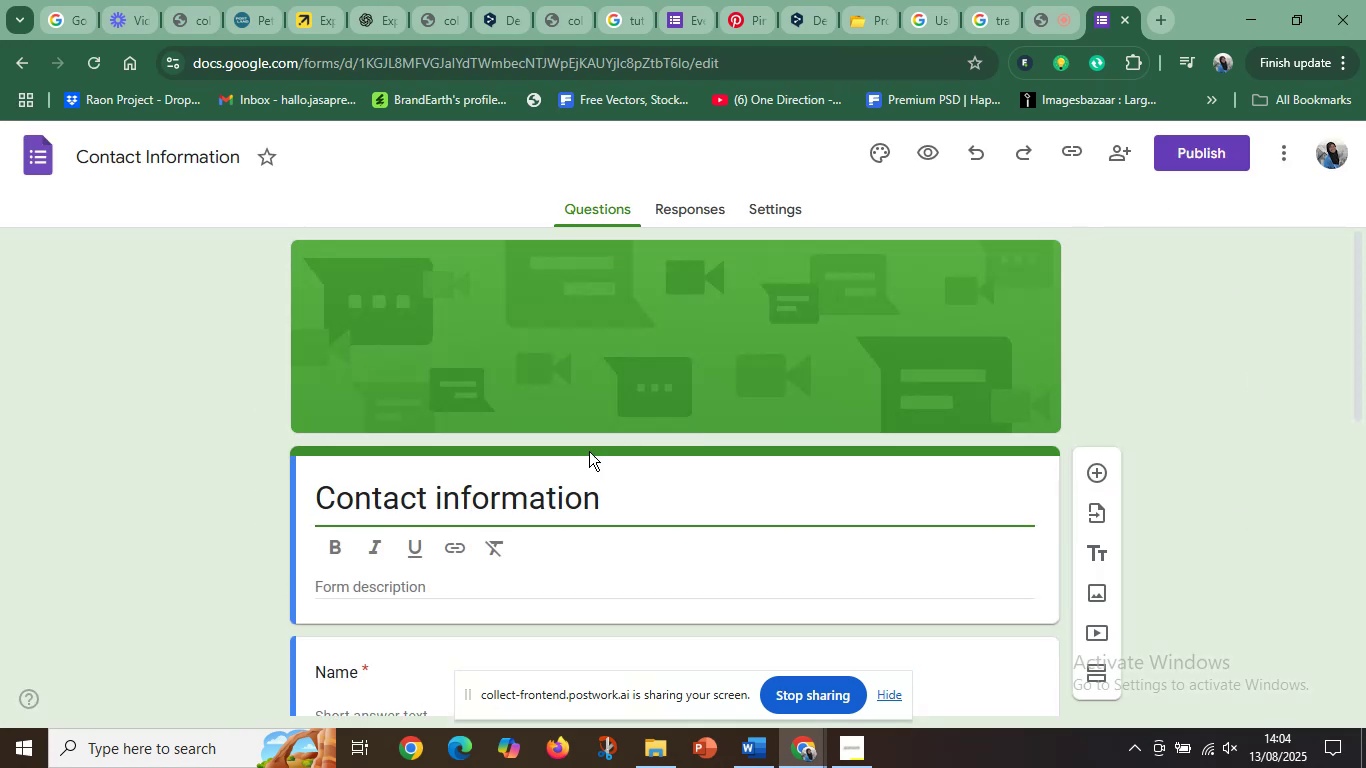 
left_click([595, 366])
 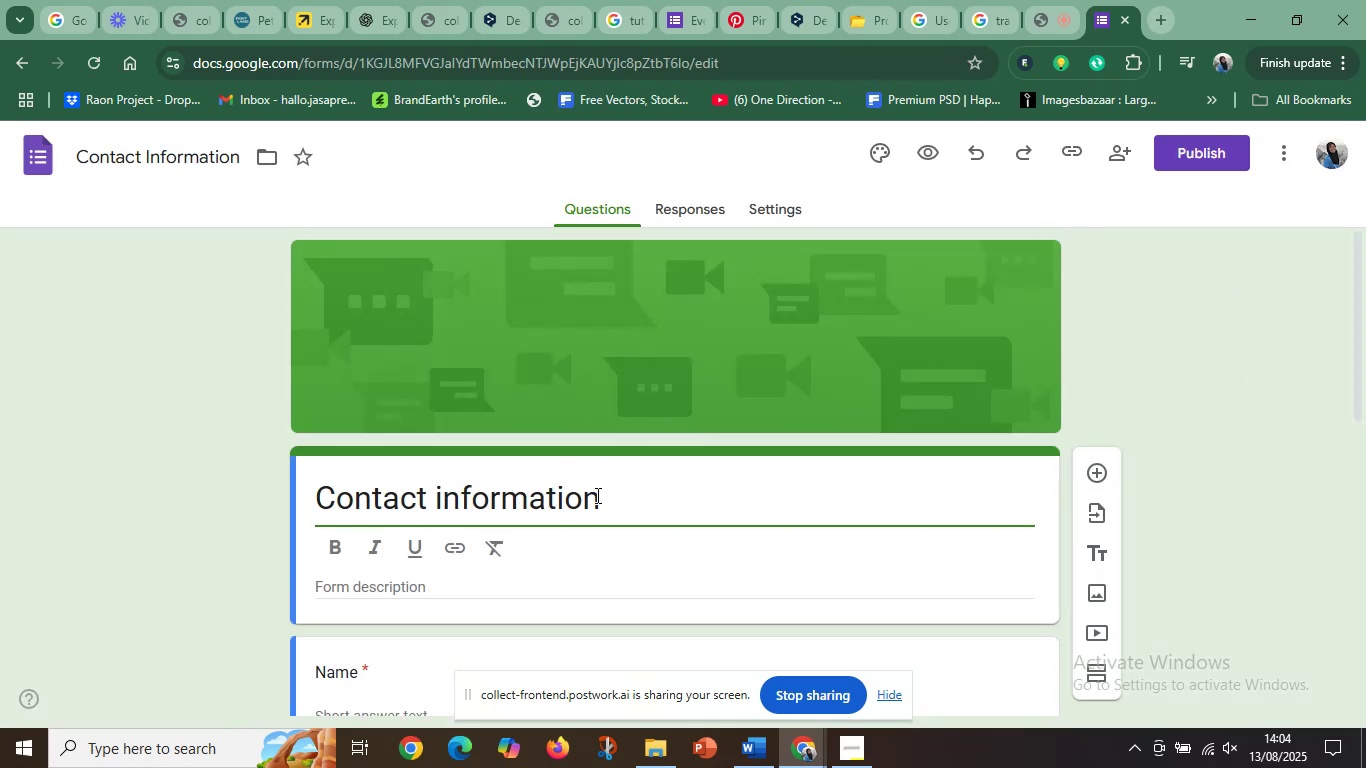 
left_click([596, 495])
 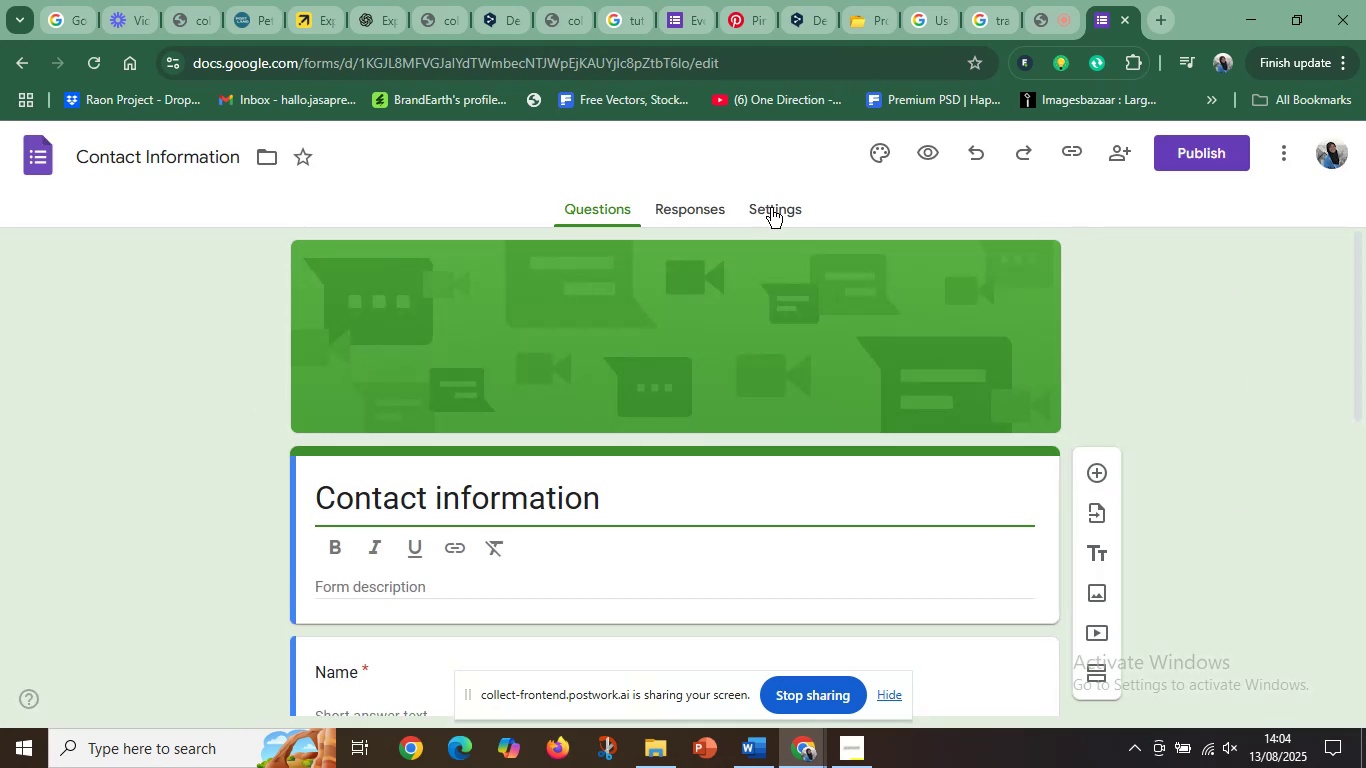 
left_click([771, 208])
 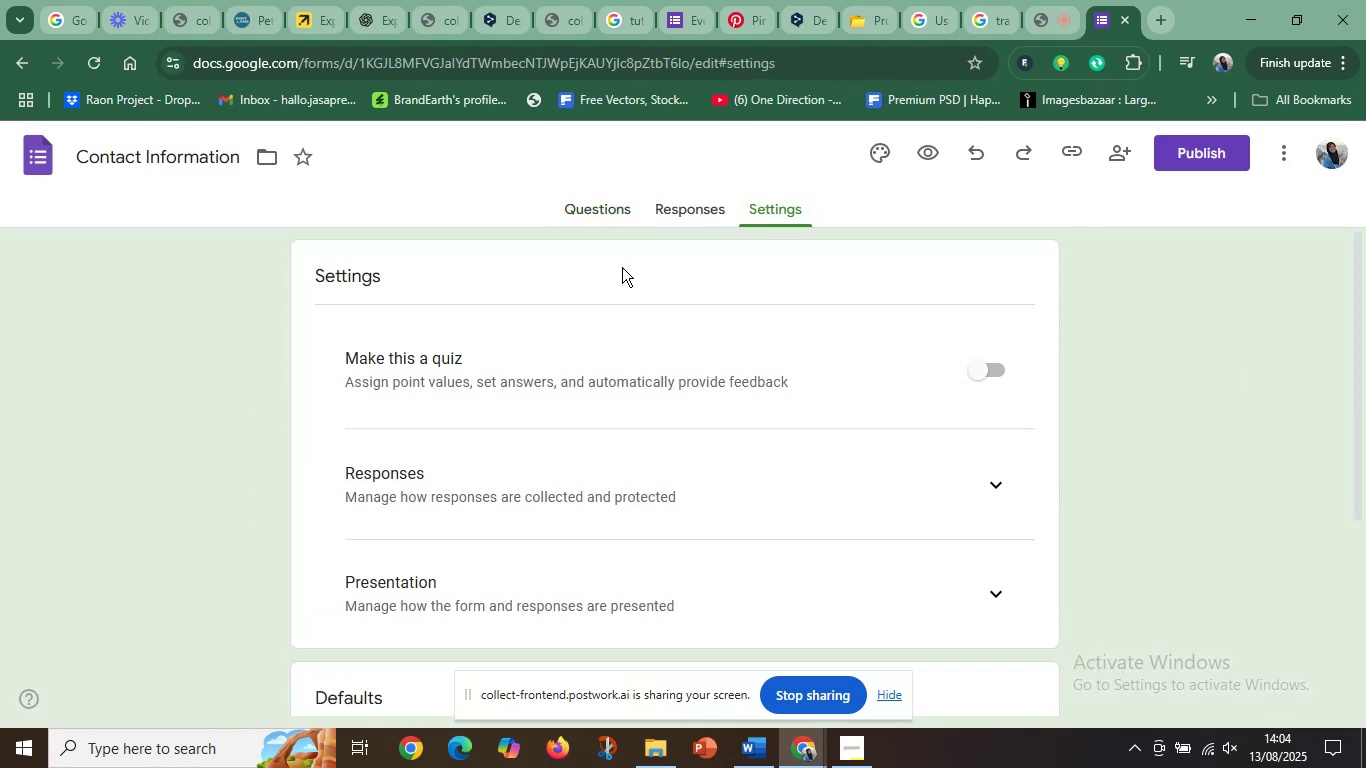 
left_click([610, 203])
 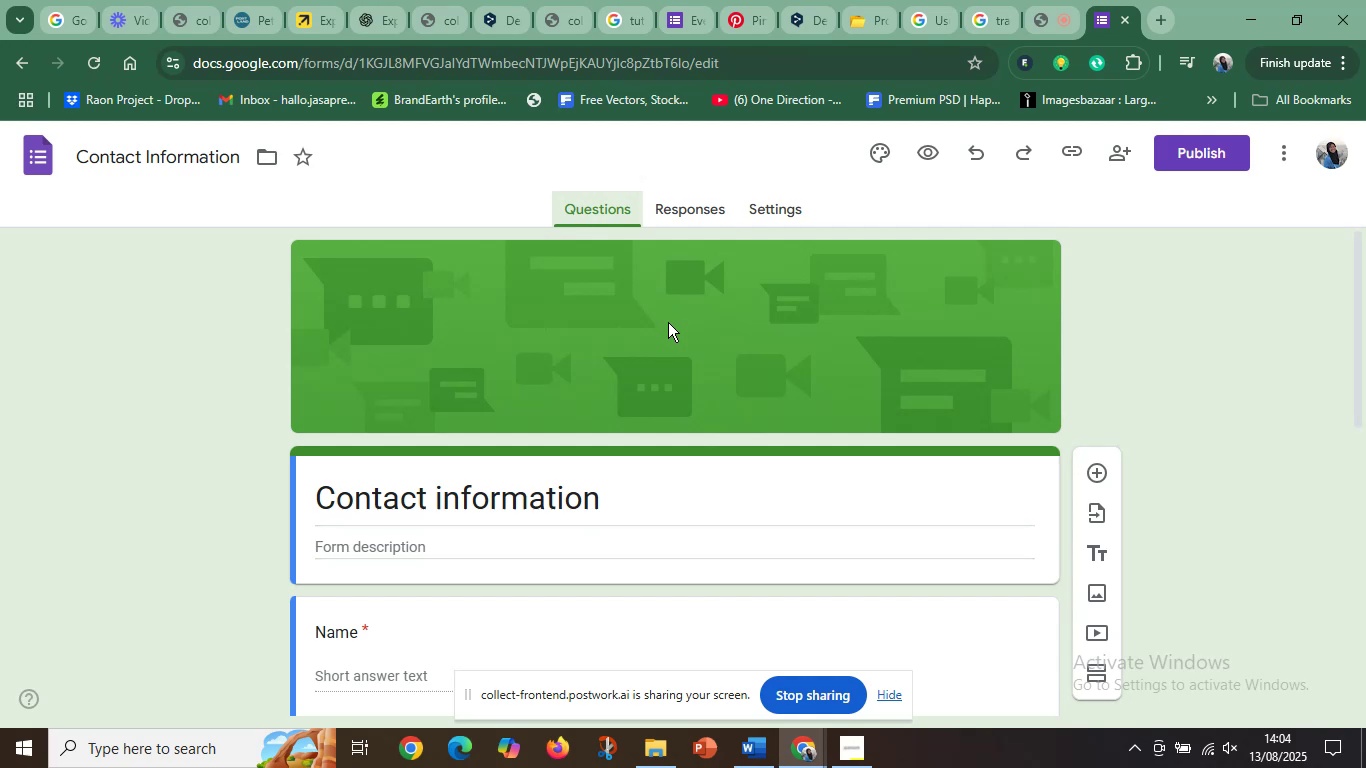 
left_click([674, 327])
 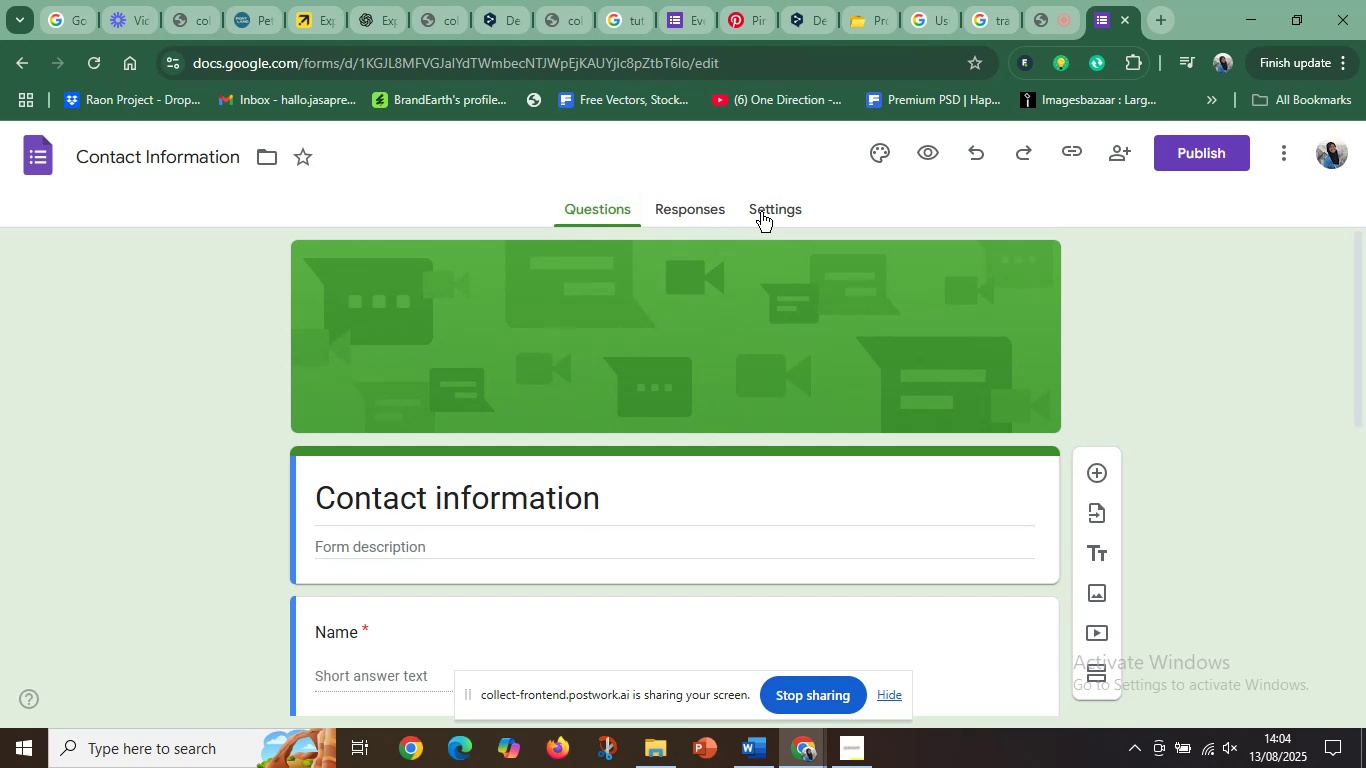 
double_click([763, 211])
 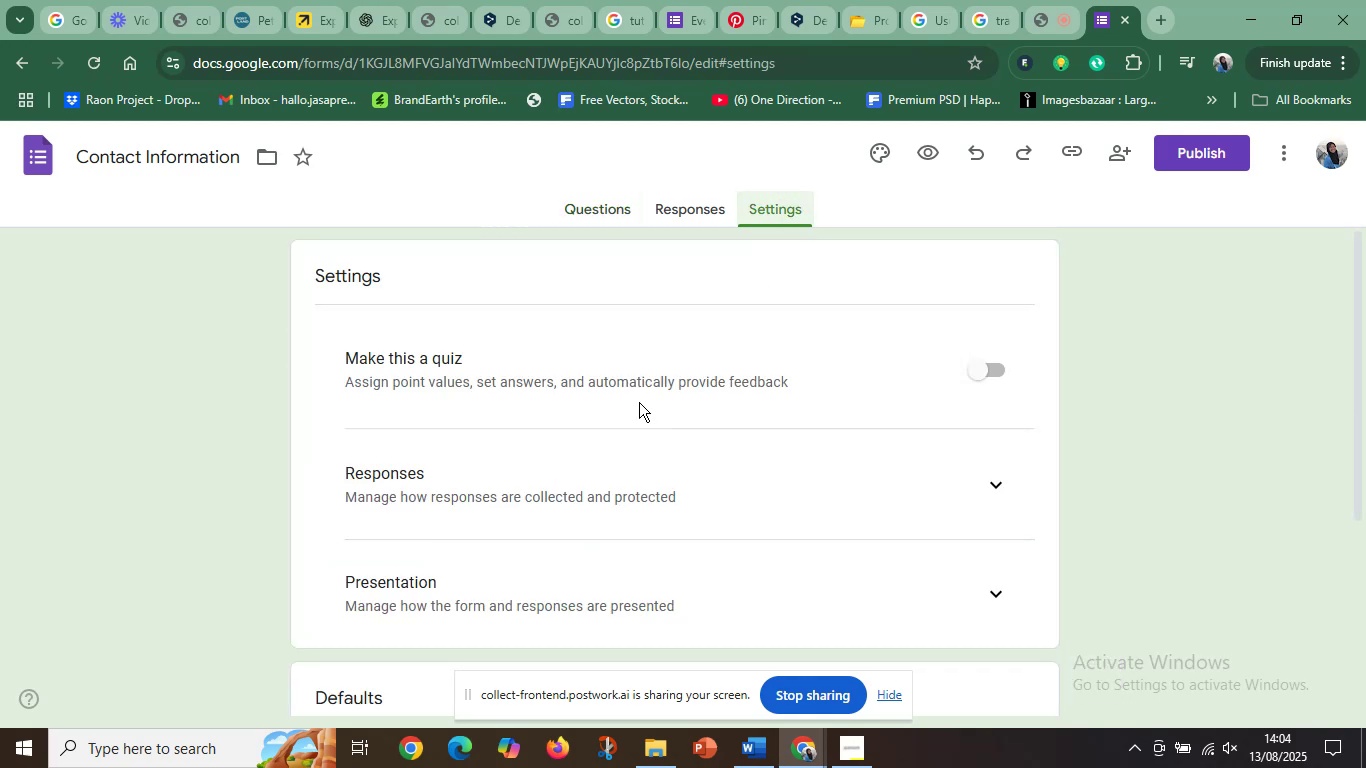 
scroll: coordinate [633, 405], scroll_direction: none, amount: 0.0
 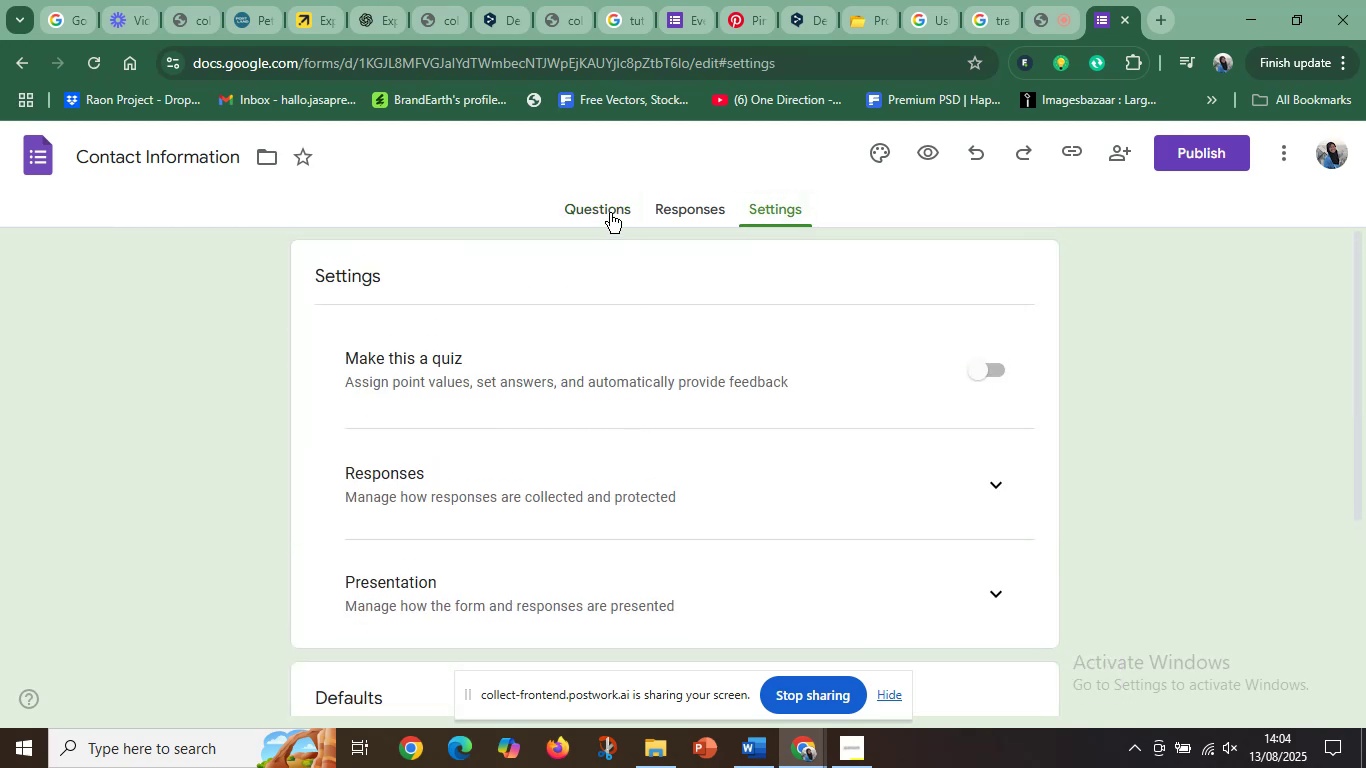 
left_click([609, 211])
 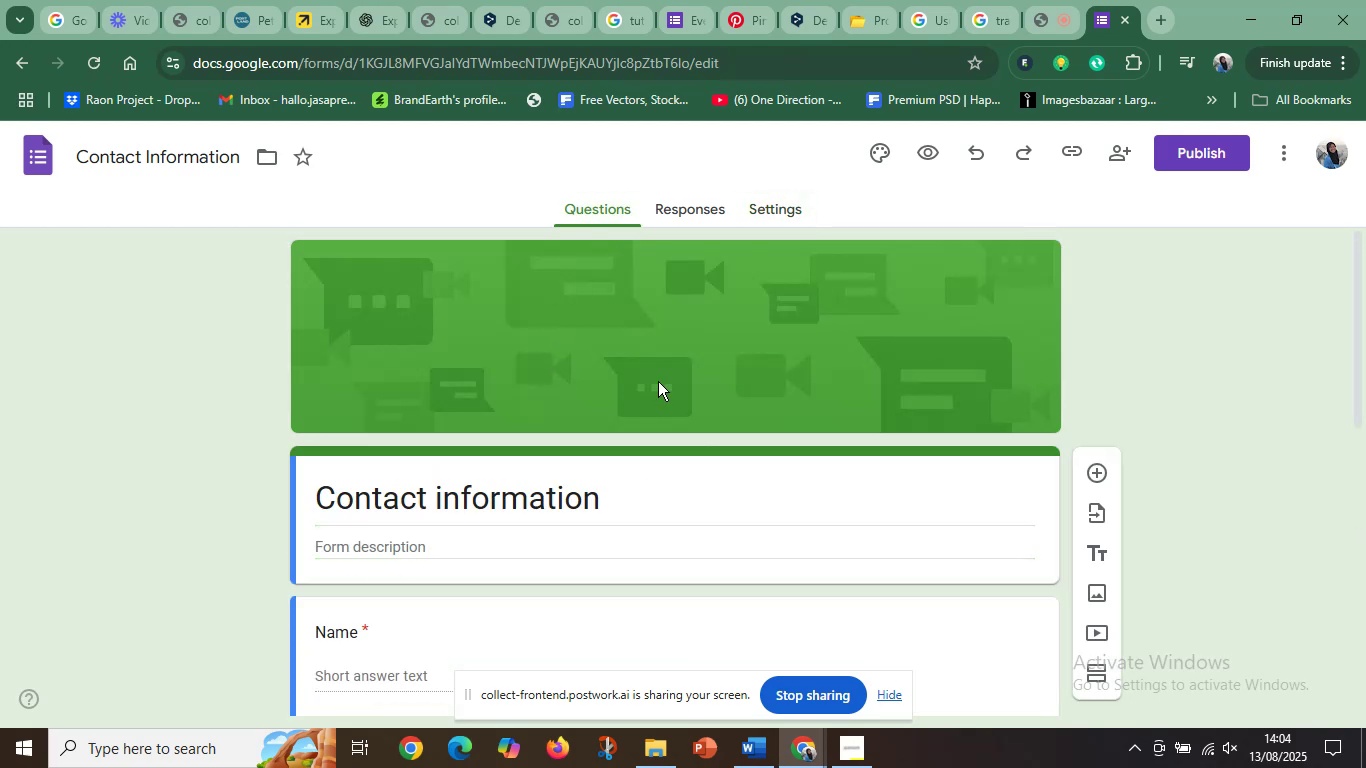 
double_click([658, 381])
 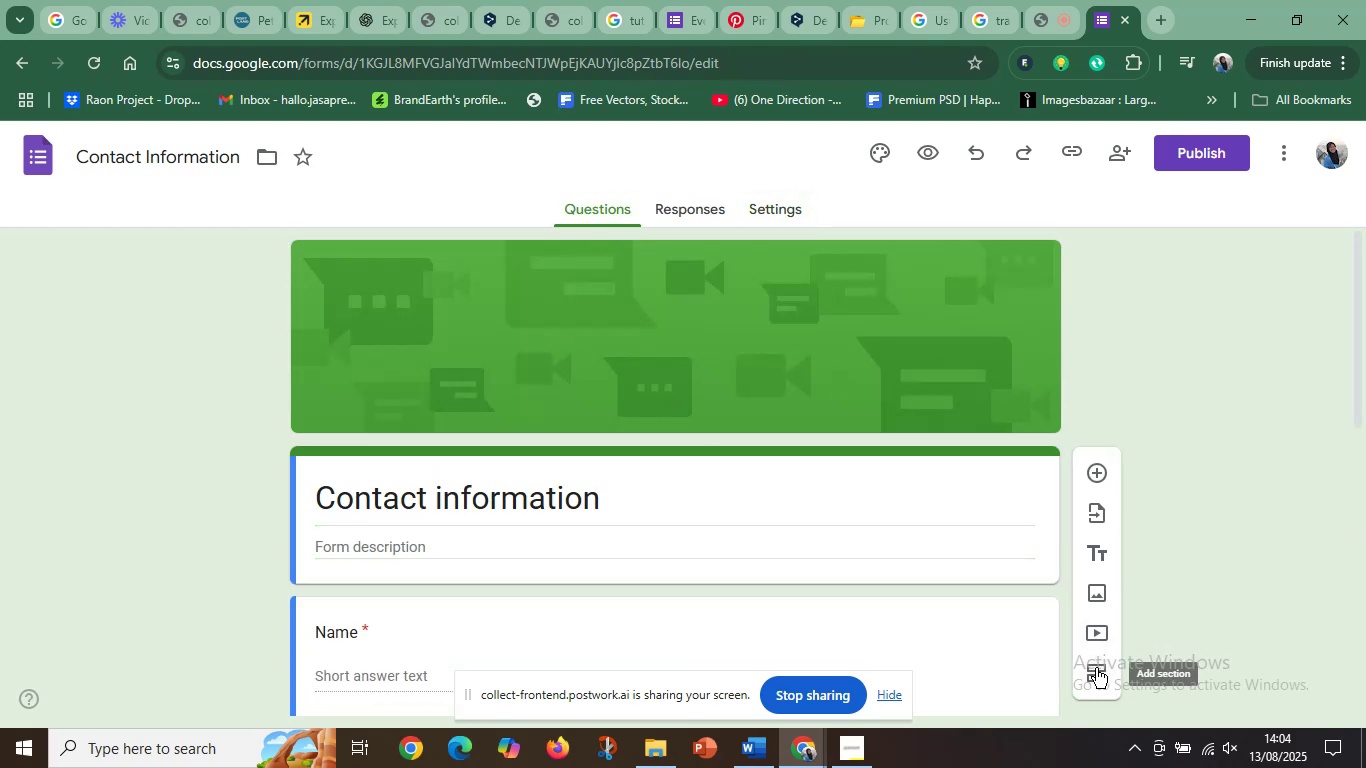 
mouse_move([1097, 582])
 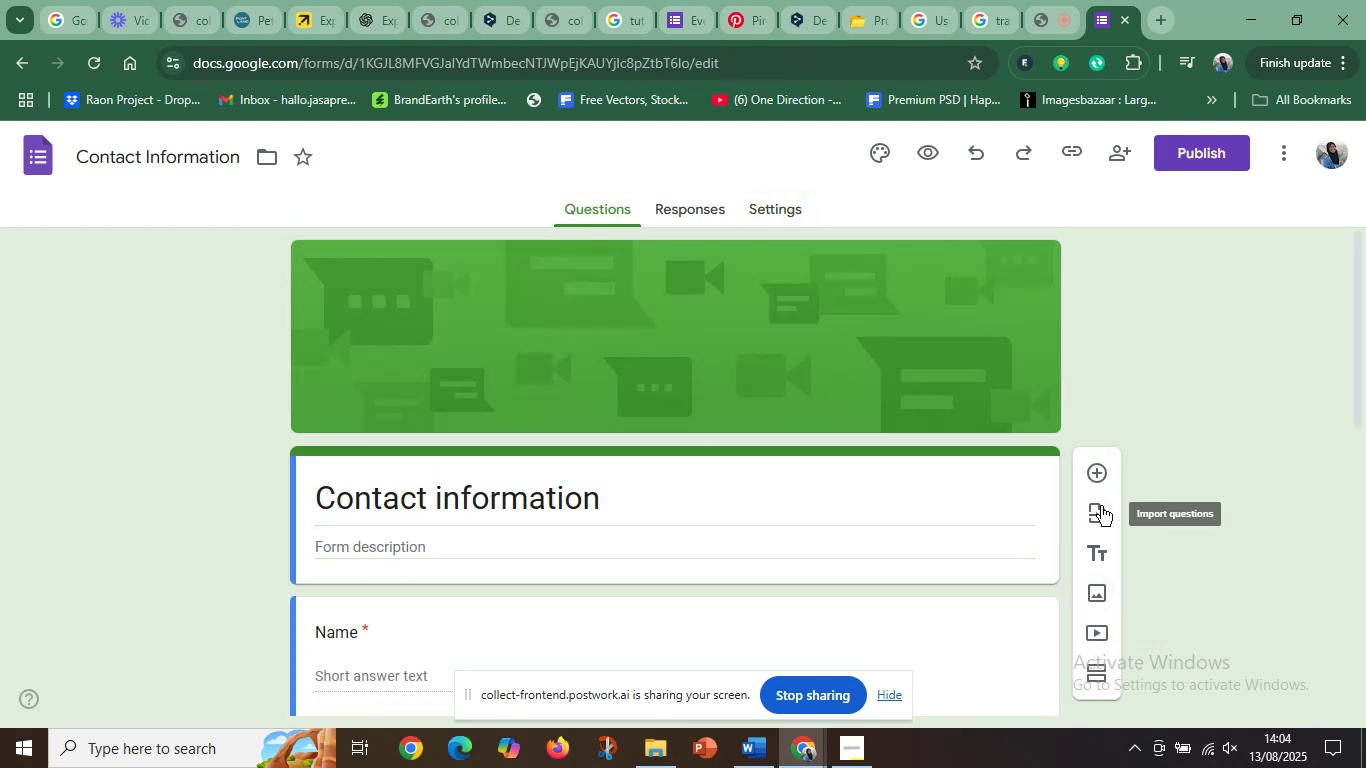 
scroll: coordinate [1101, 506], scroll_direction: down, amount: 64.0
 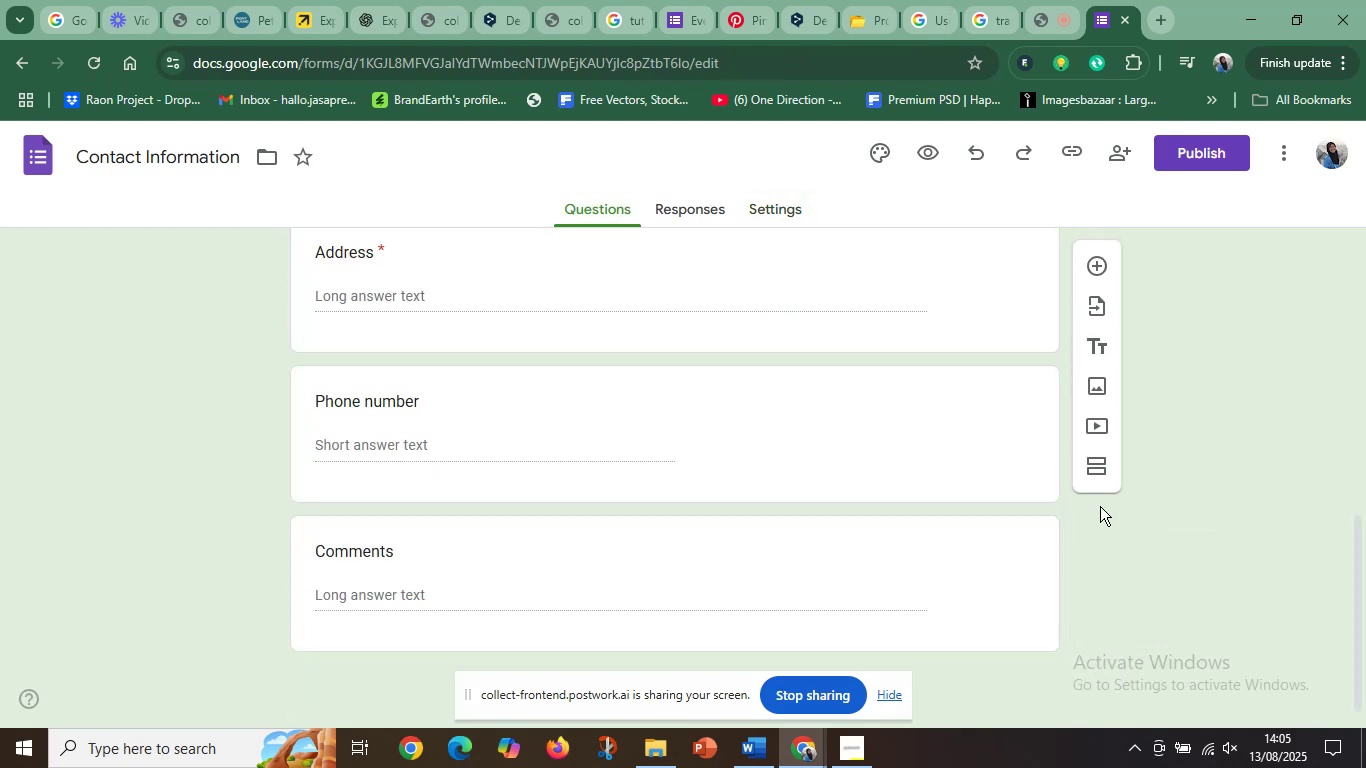 
scroll: coordinate [784, 412], scroll_direction: up, amount: 11.0
 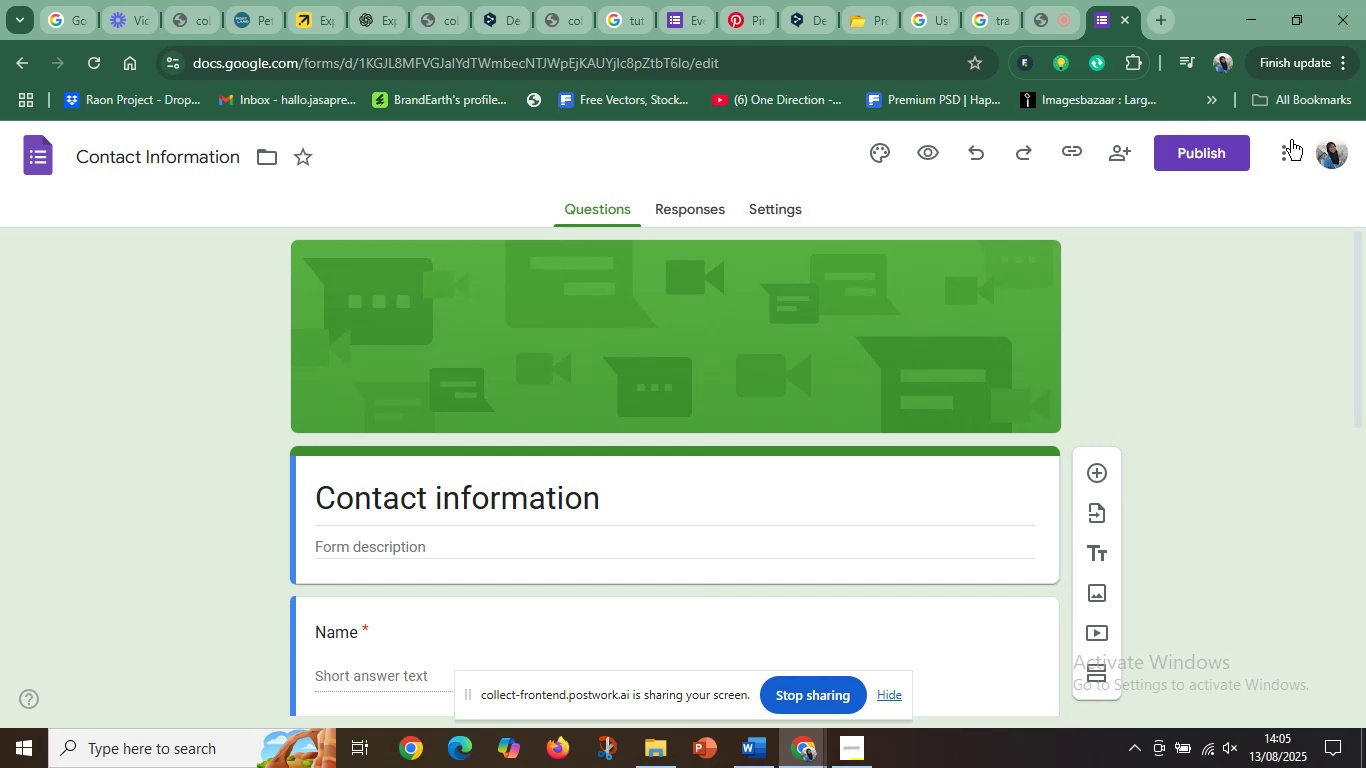 
left_click([1285, 147])
 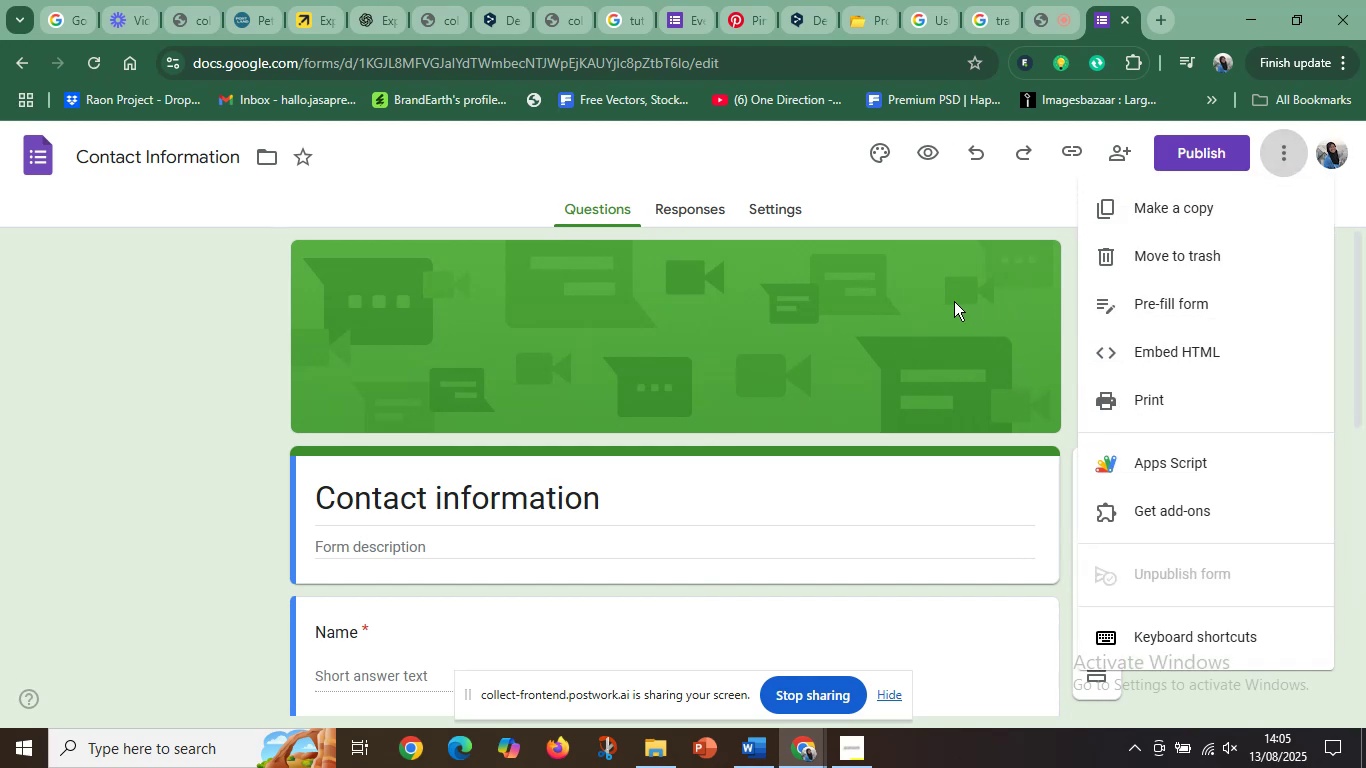 
wait(5.33)
 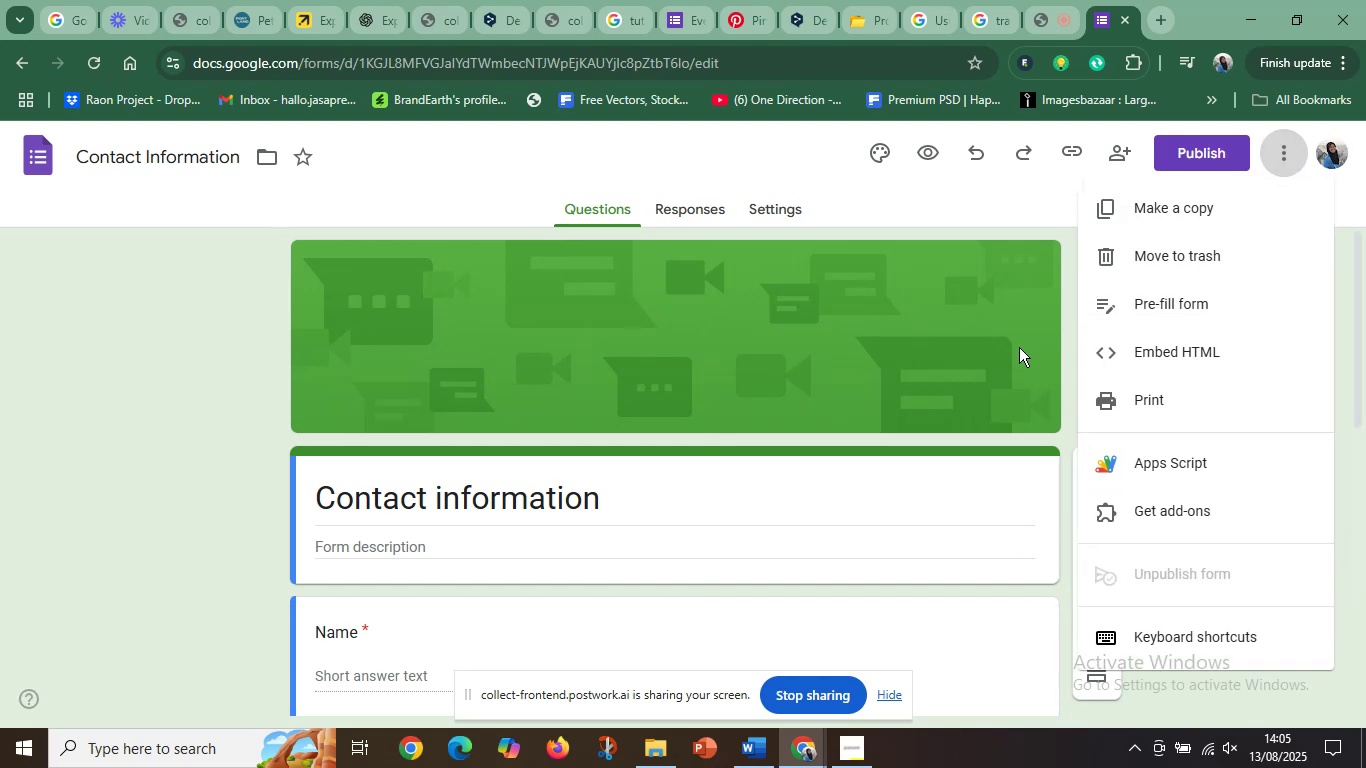 
scroll: coordinate [1154, 596], scroll_direction: down, amount: 2.0
 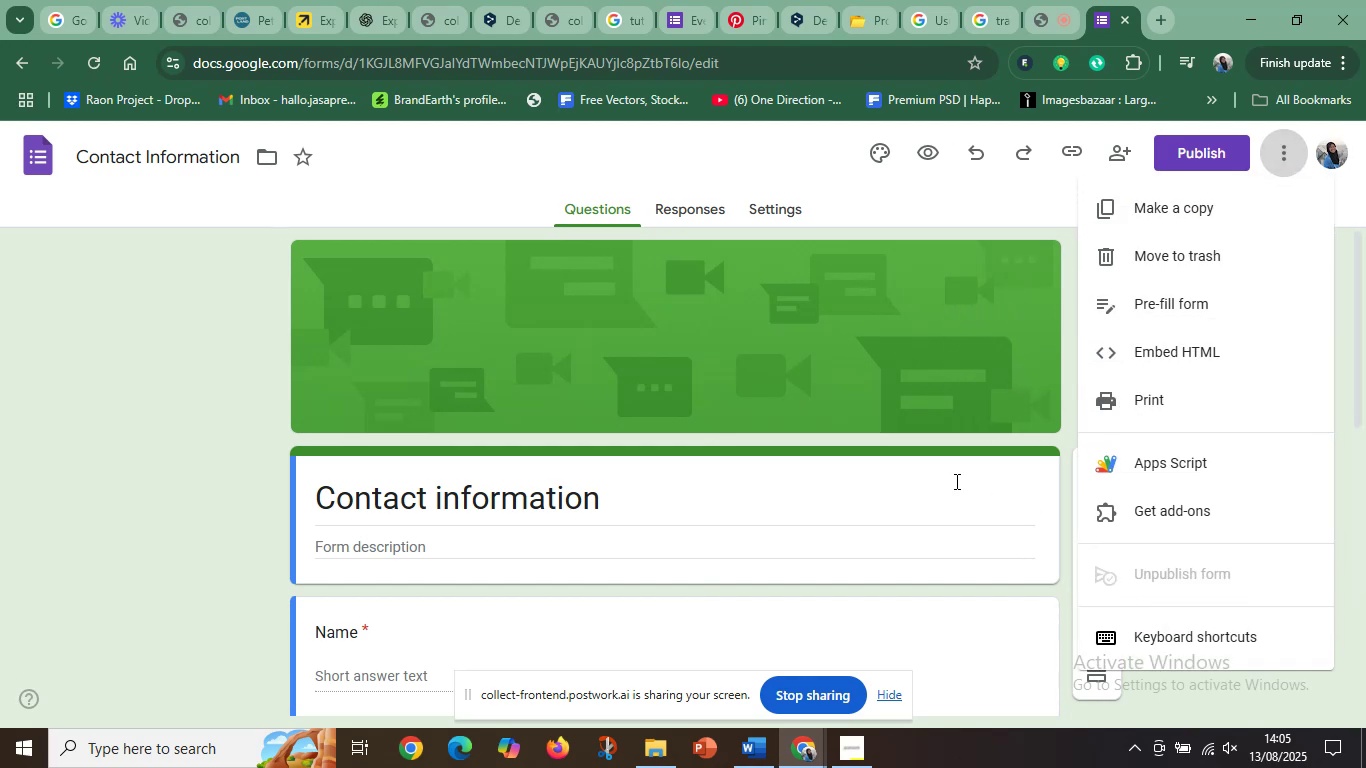 
left_click([888, 459])
 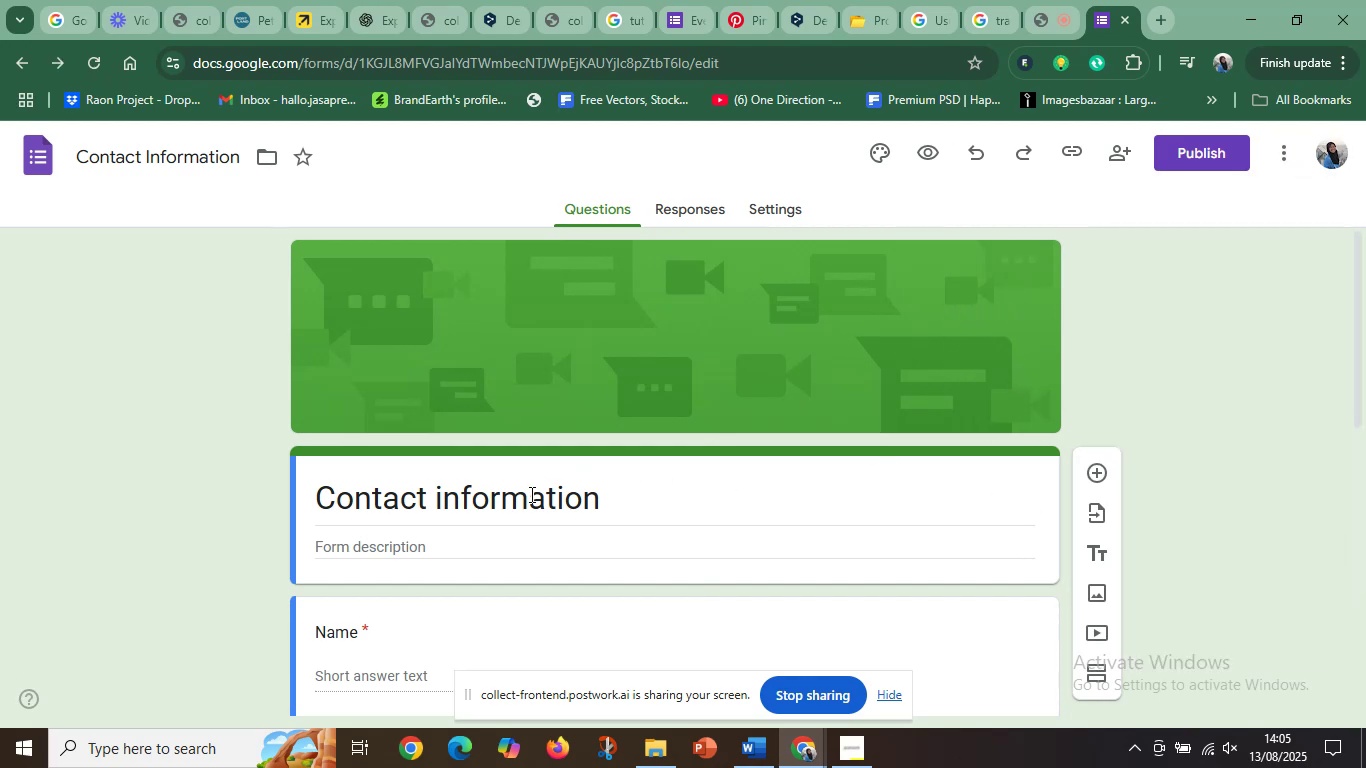 
left_click([519, 500])
 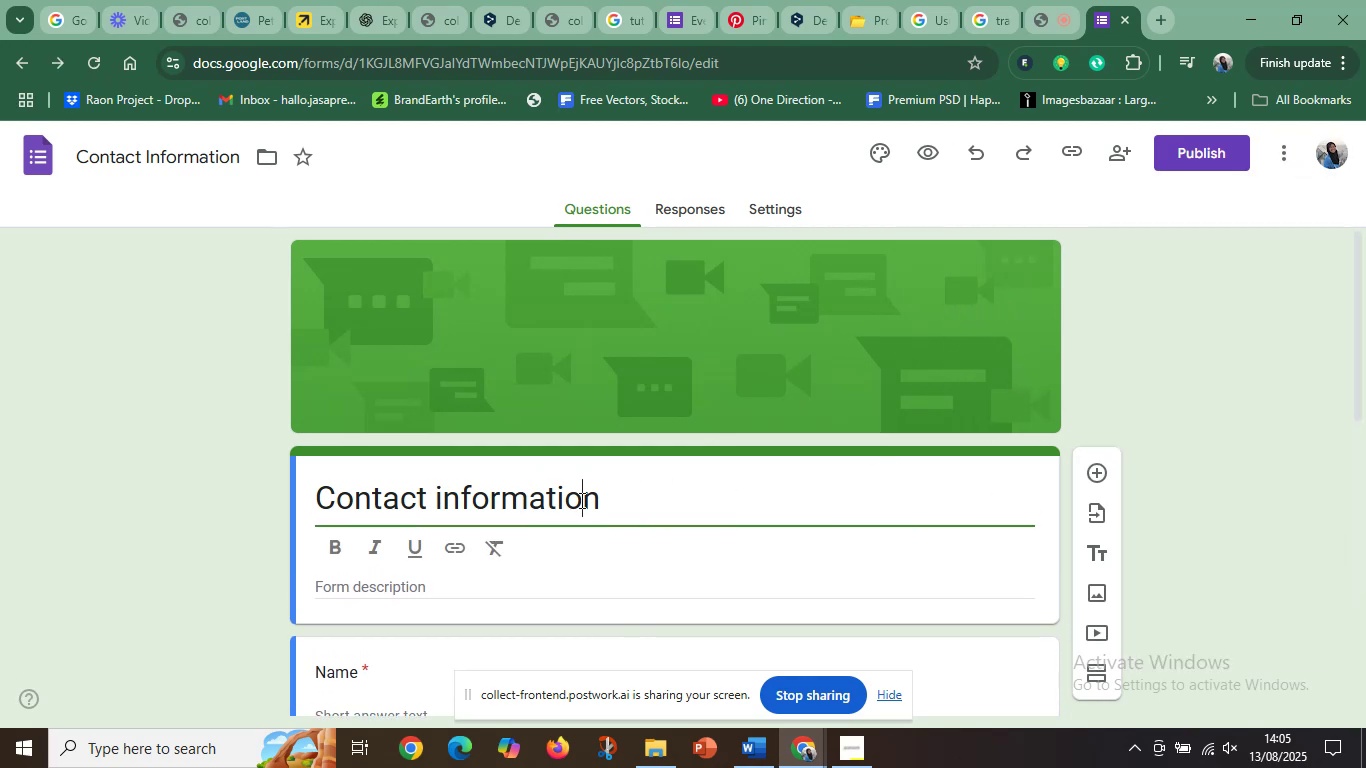 
left_click_drag(start_coordinate=[686, 493], to_coordinate=[351, 500])
 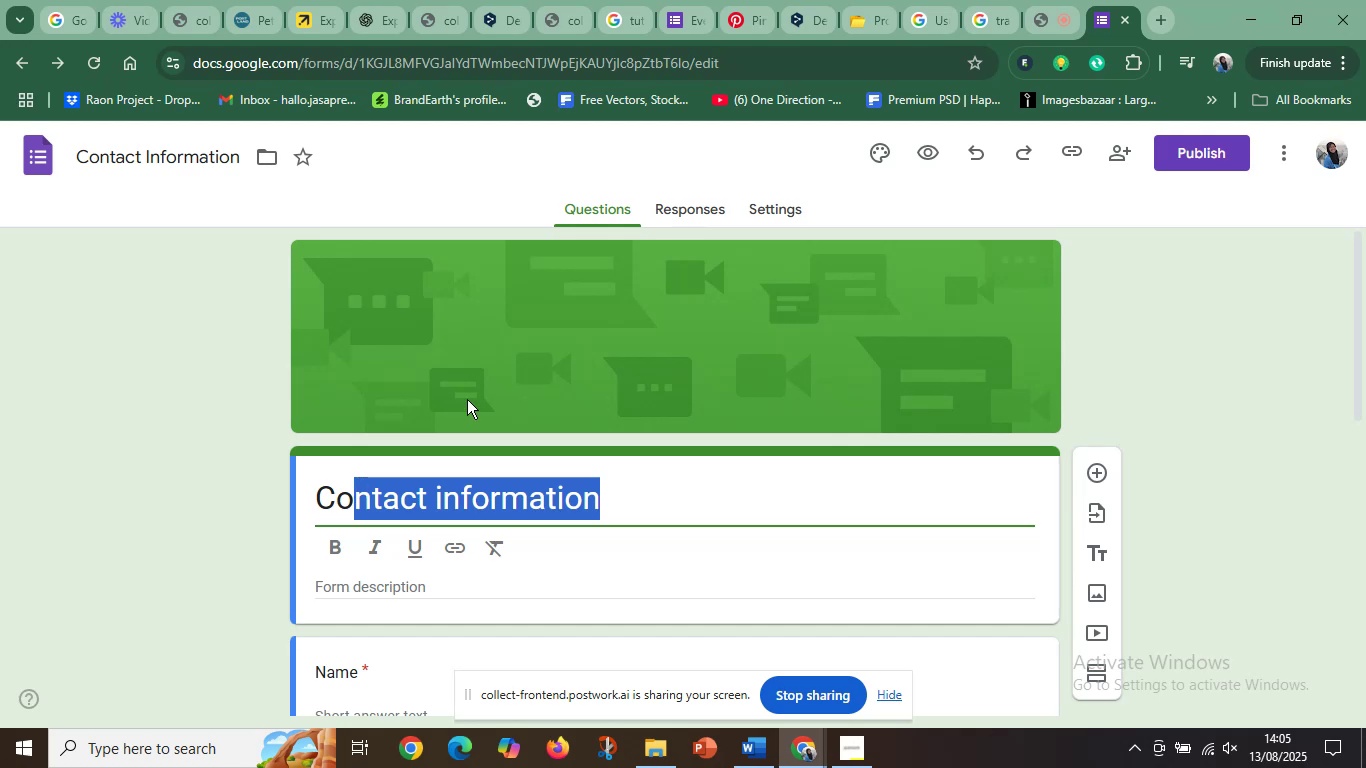 
left_click([467, 399])
 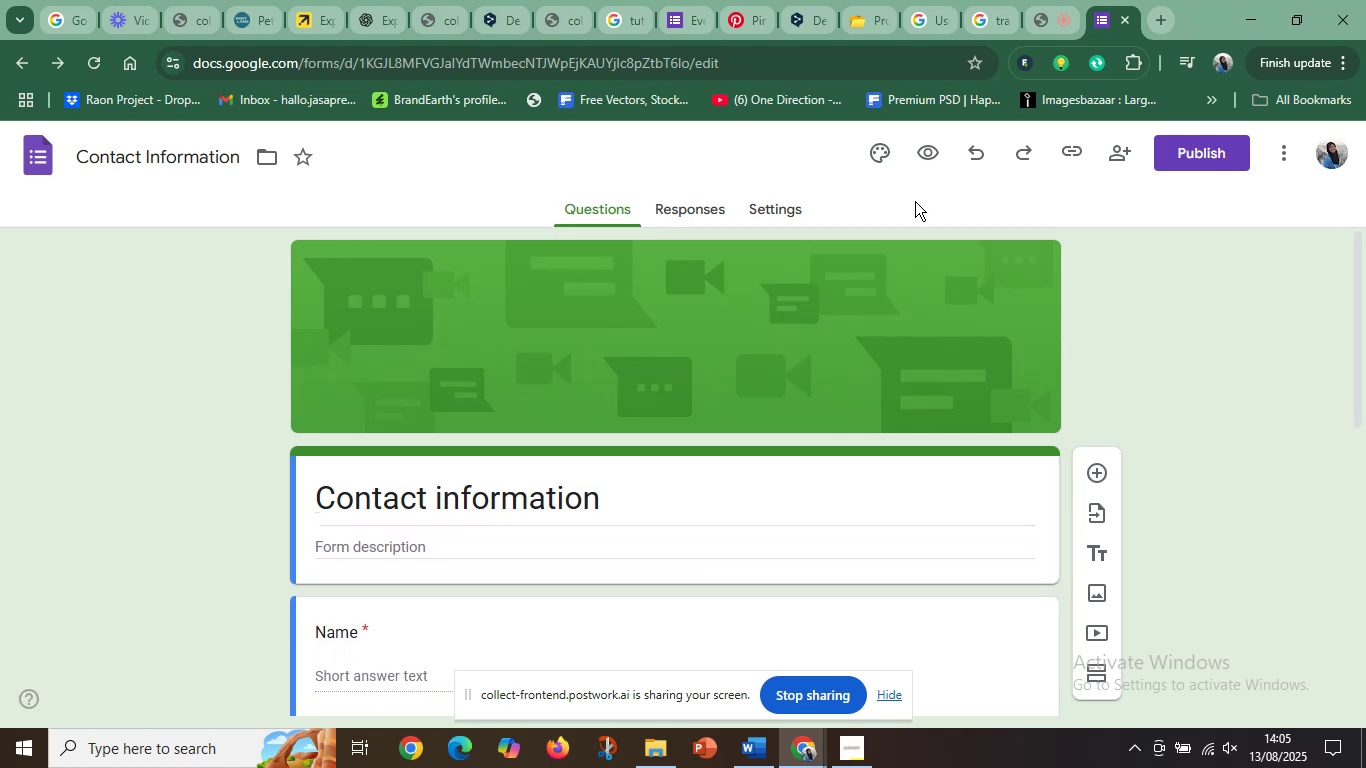 
left_click([1015, 205])
 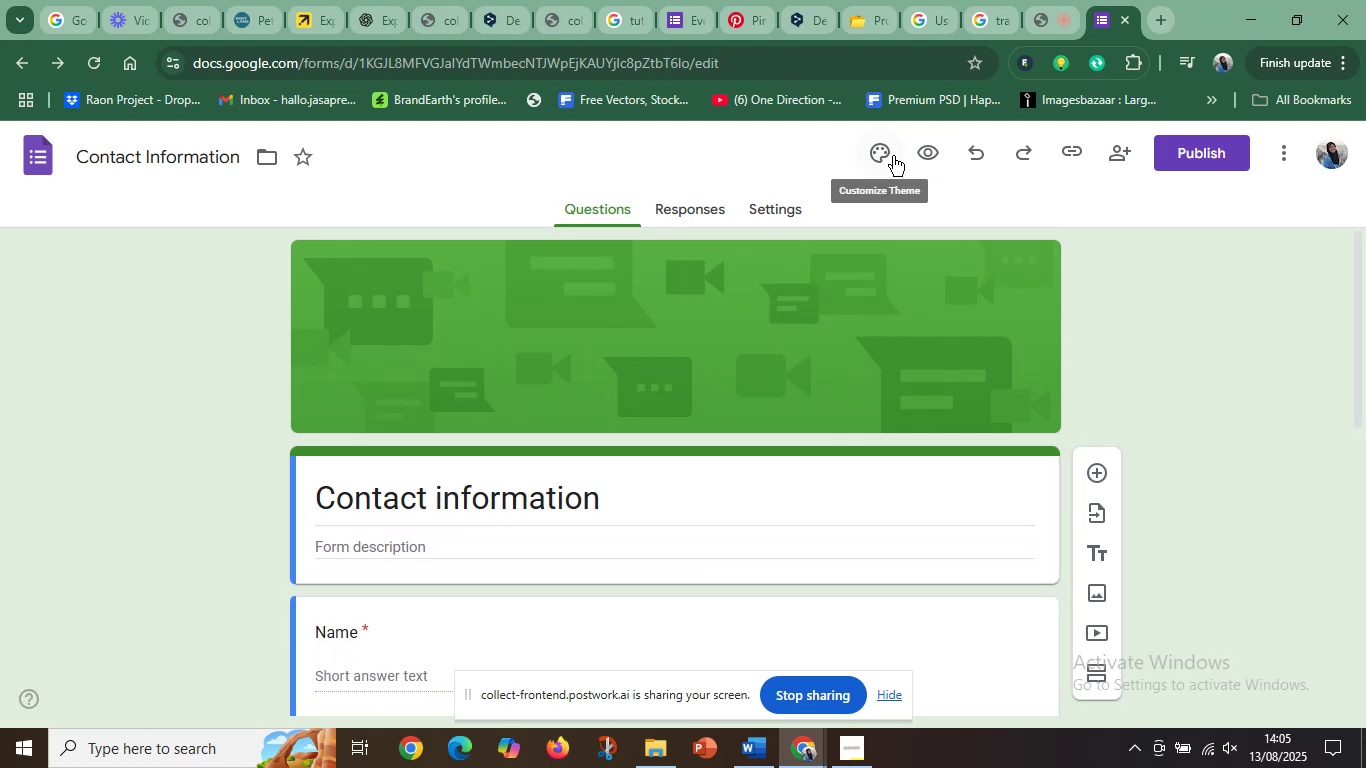 
left_click([893, 156])
 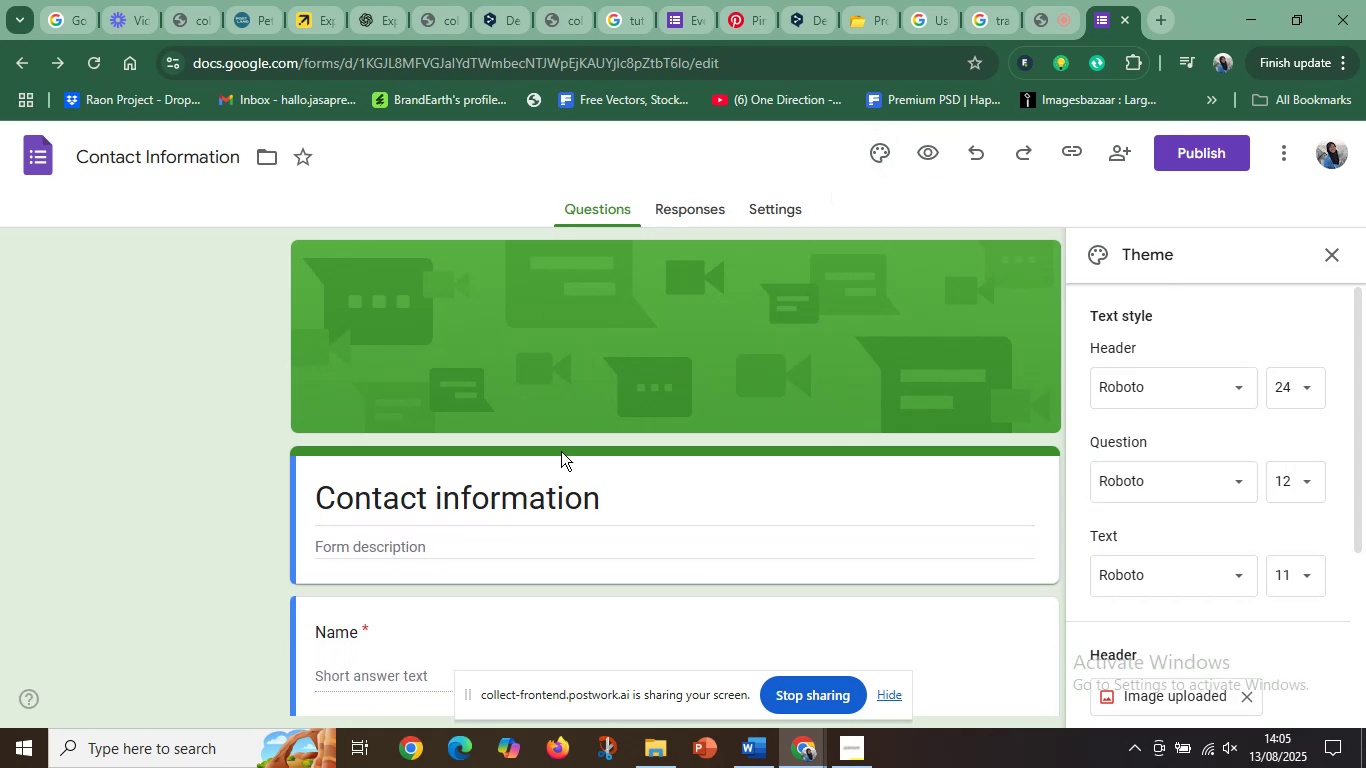 
left_click([502, 499])
 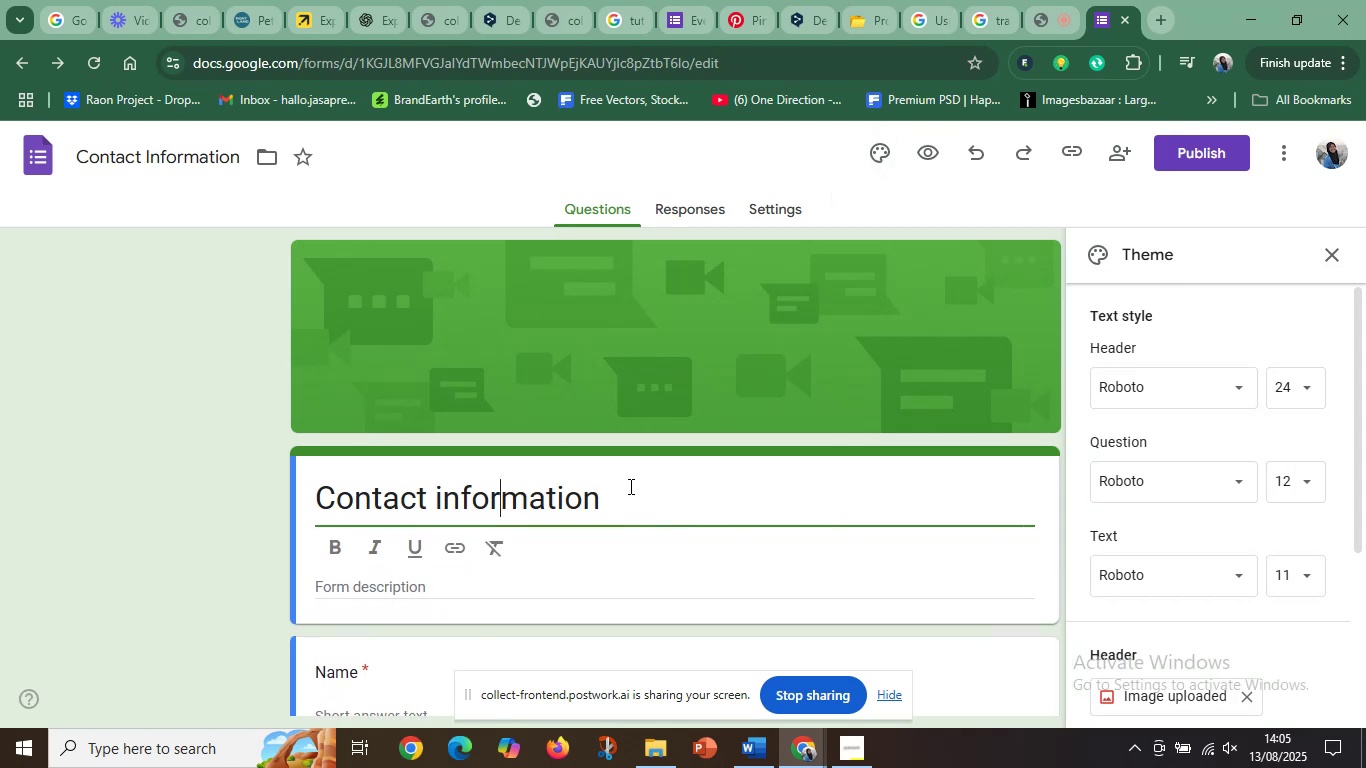 
left_click_drag(start_coordinate=[619, 491], to_coordinate=[347, 494])
 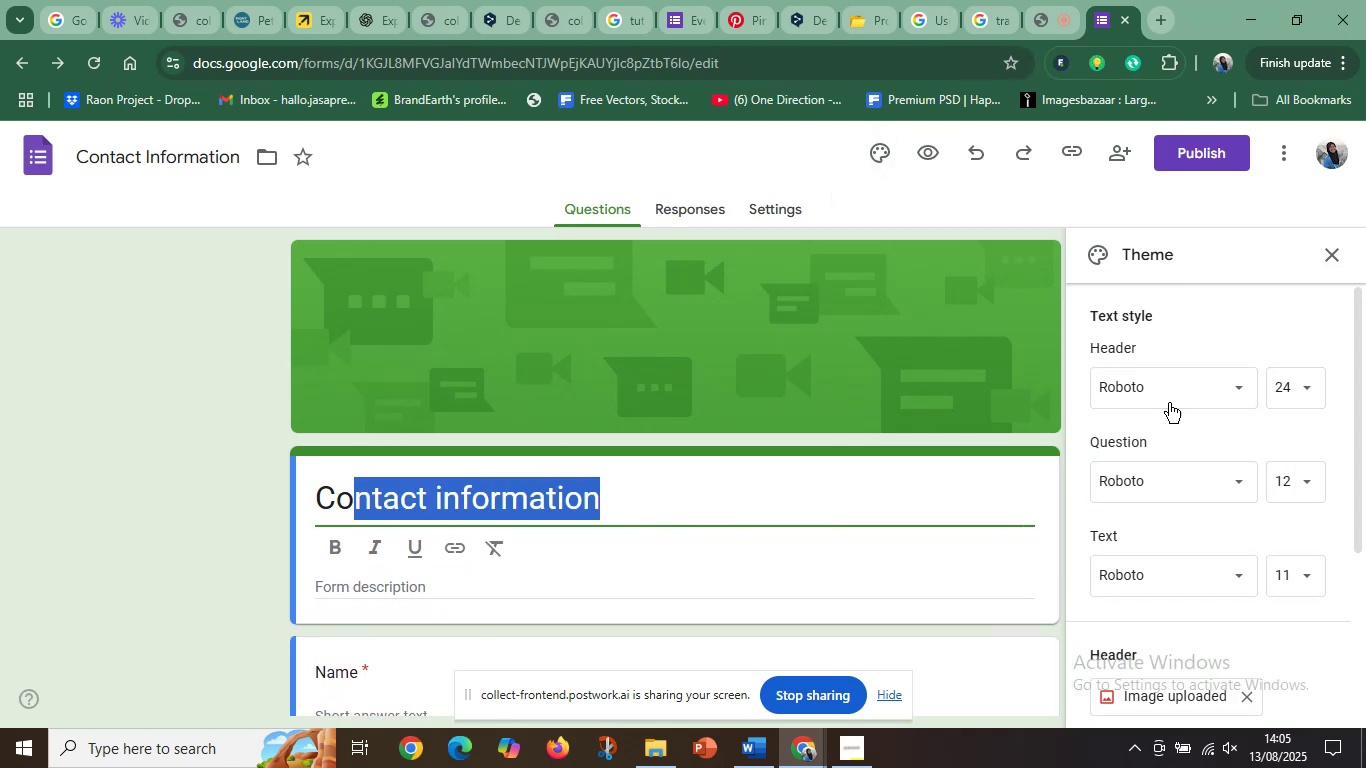 
left_click([1170, 398])
 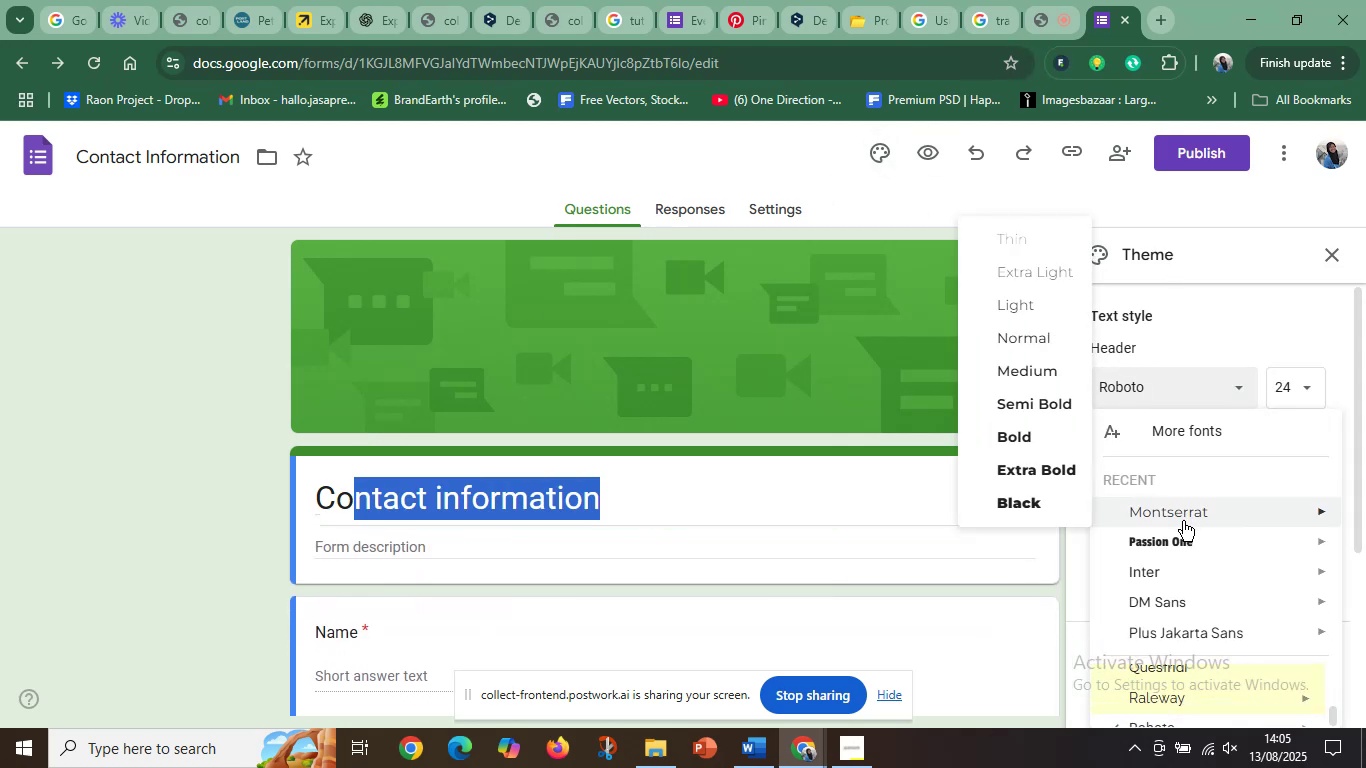 
left_click([1182, 533])
 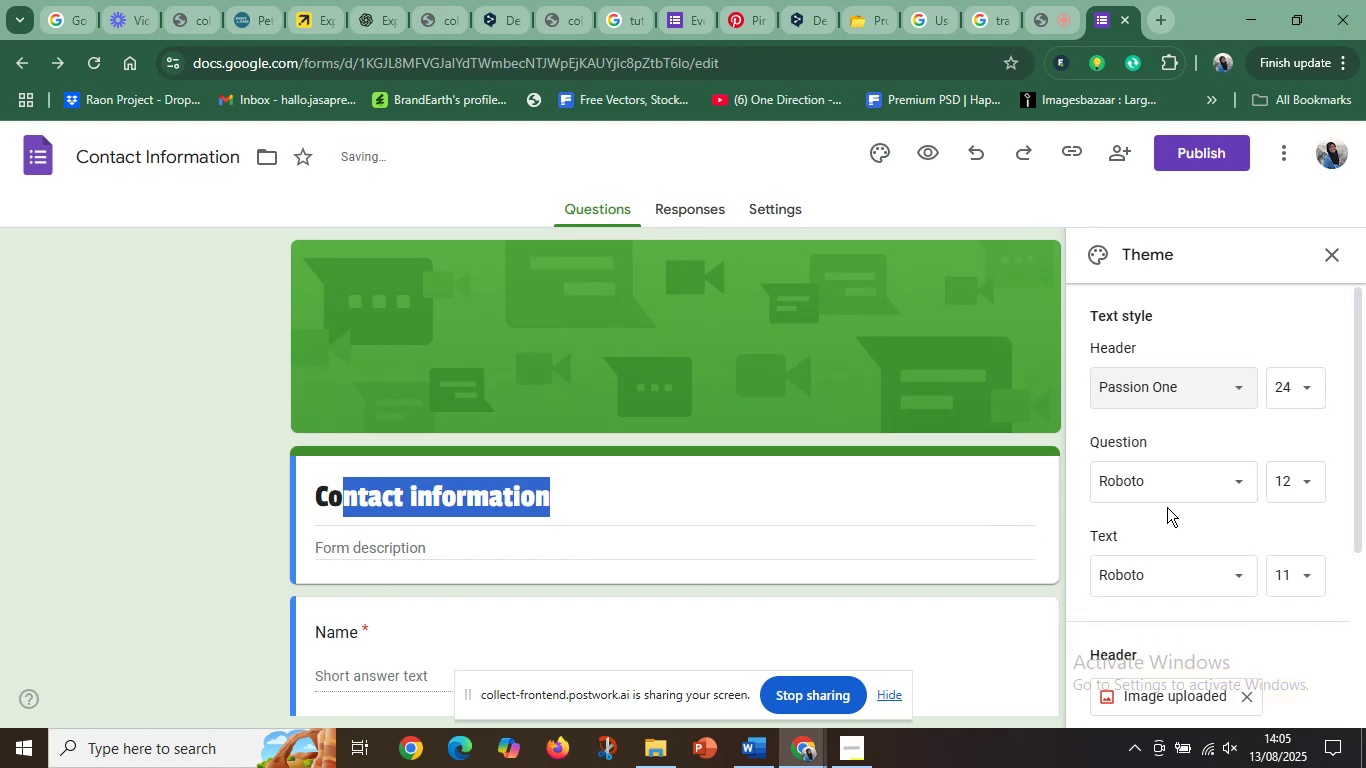 
left_click([1199, 480])
 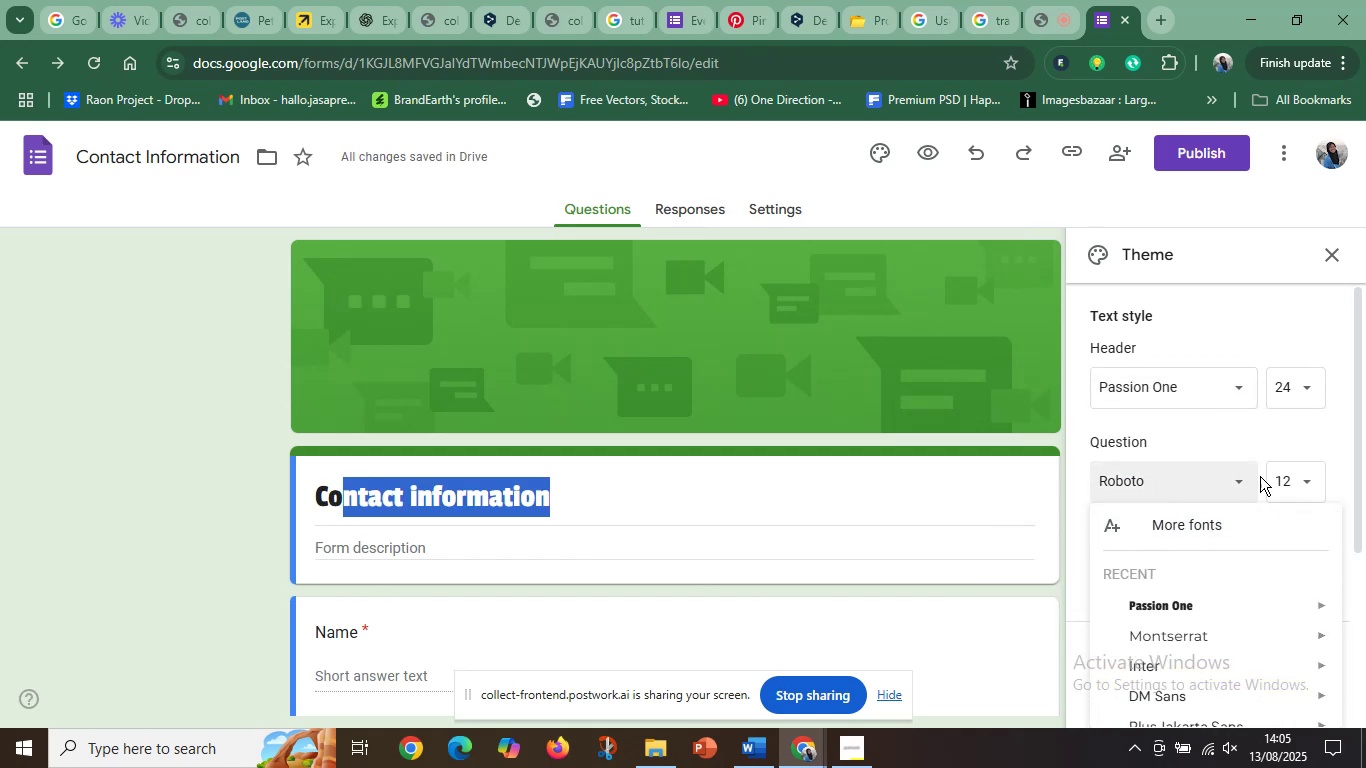 
left_click([1246, 434])
 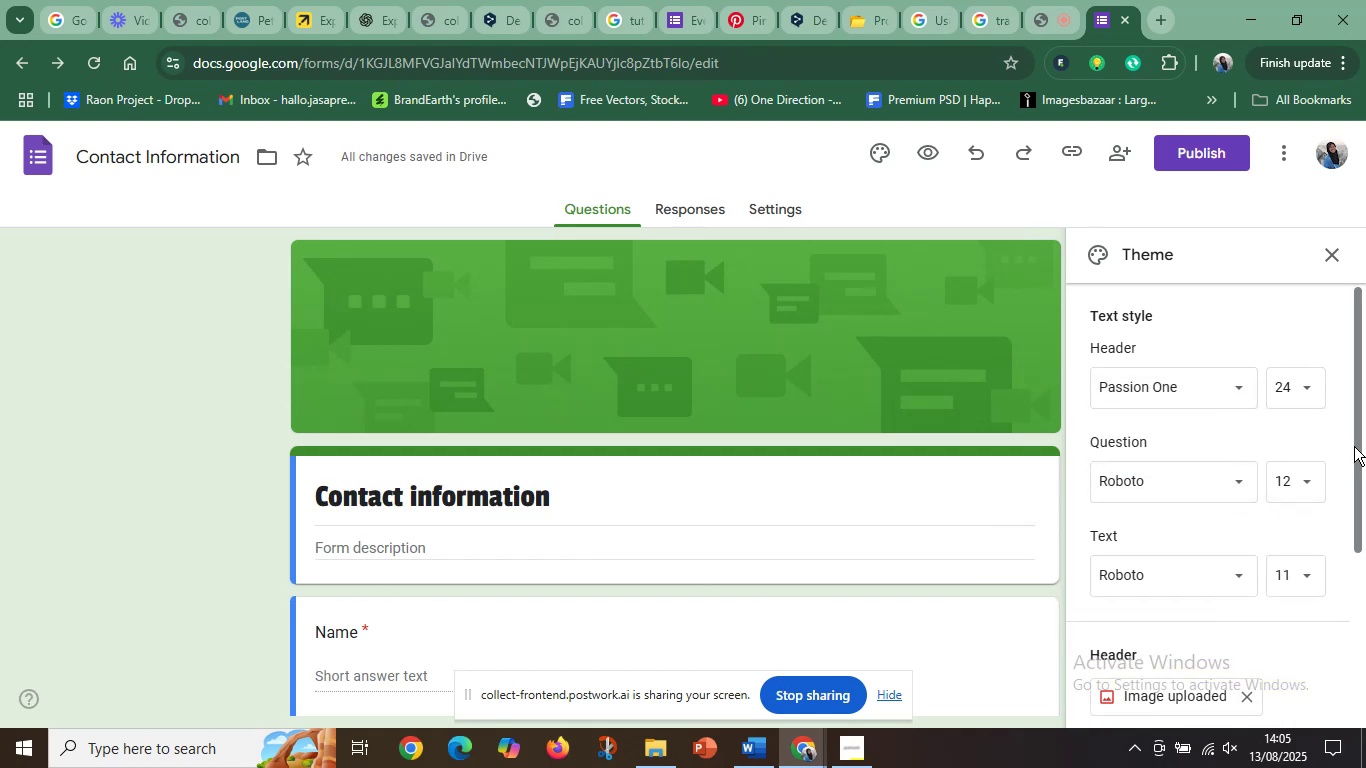 
left_click_drag(start_coordinate=[1355, 446], to_coordinate=[1359, 516])
 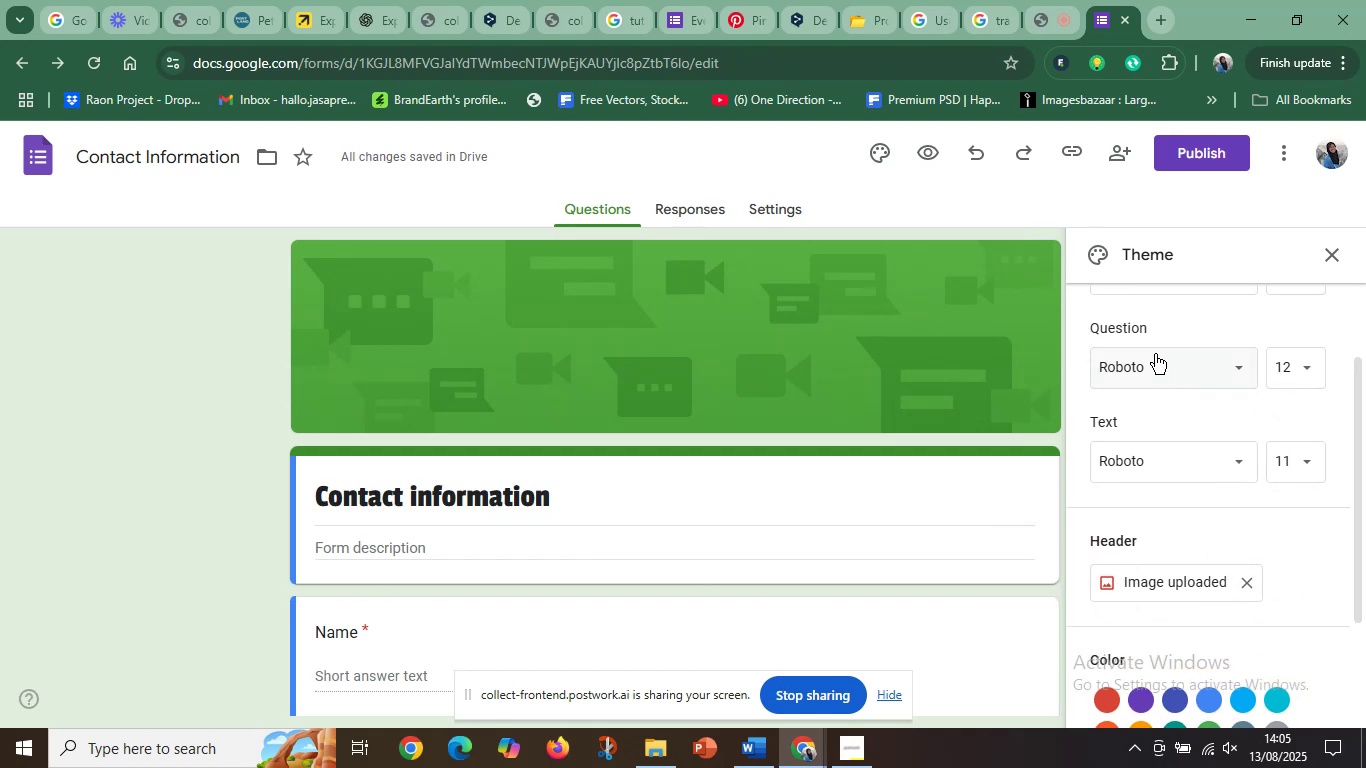 
left_click([1155, 354])
 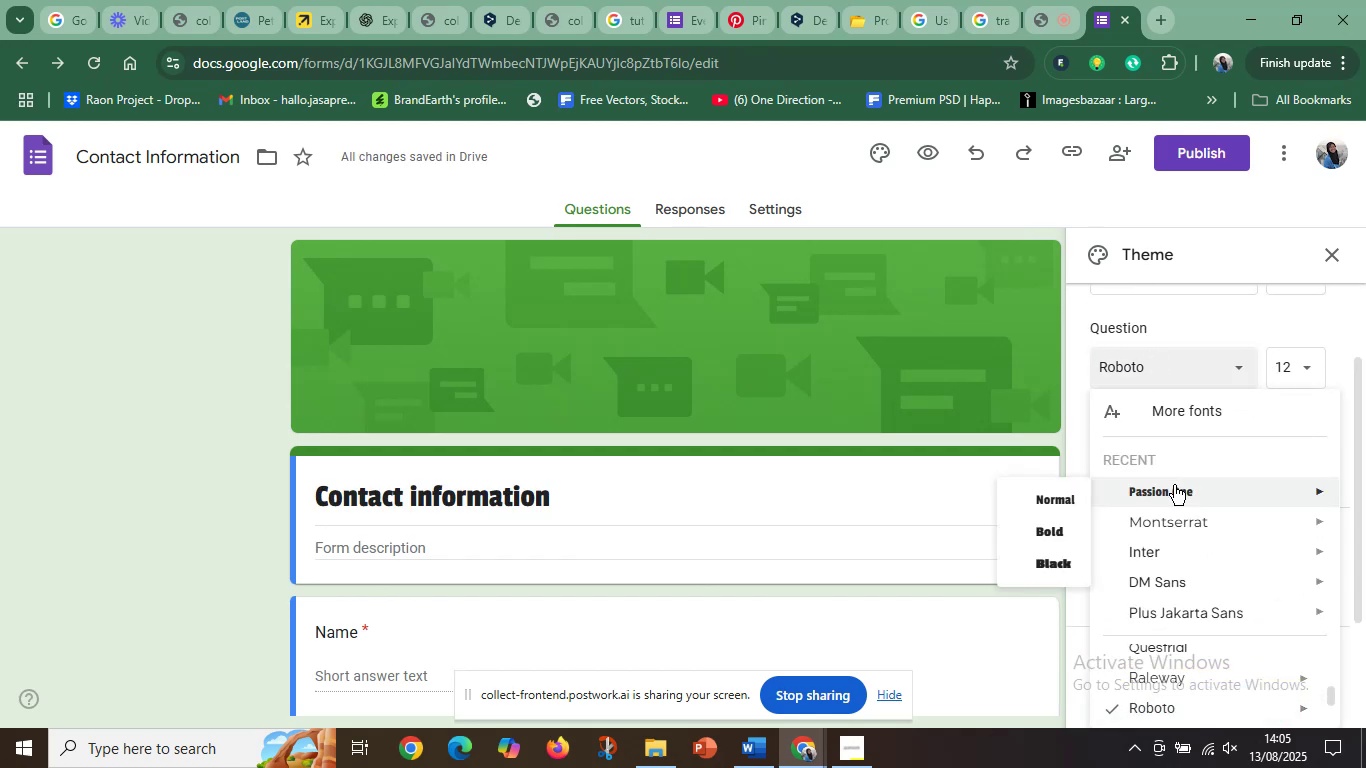 
left_click([1174, 485])
 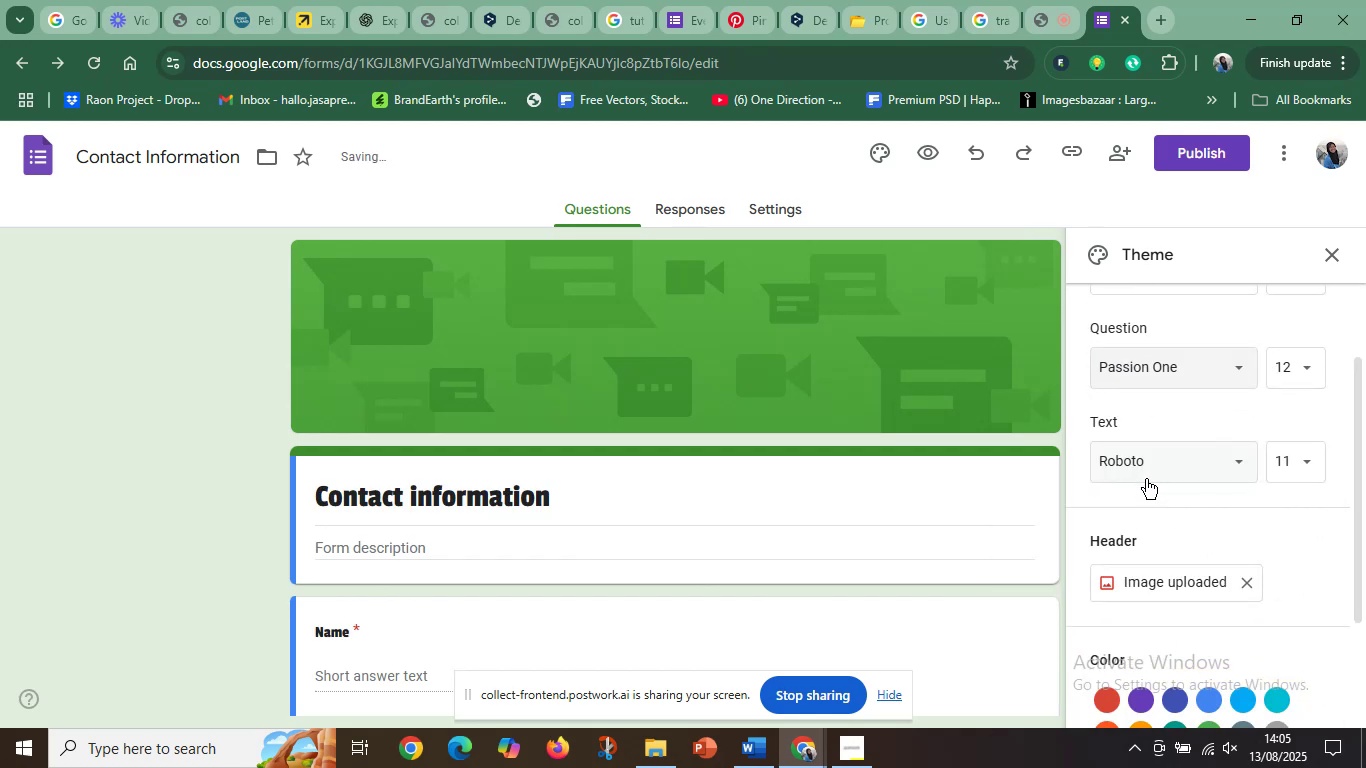 
left_click([1146, 476])
 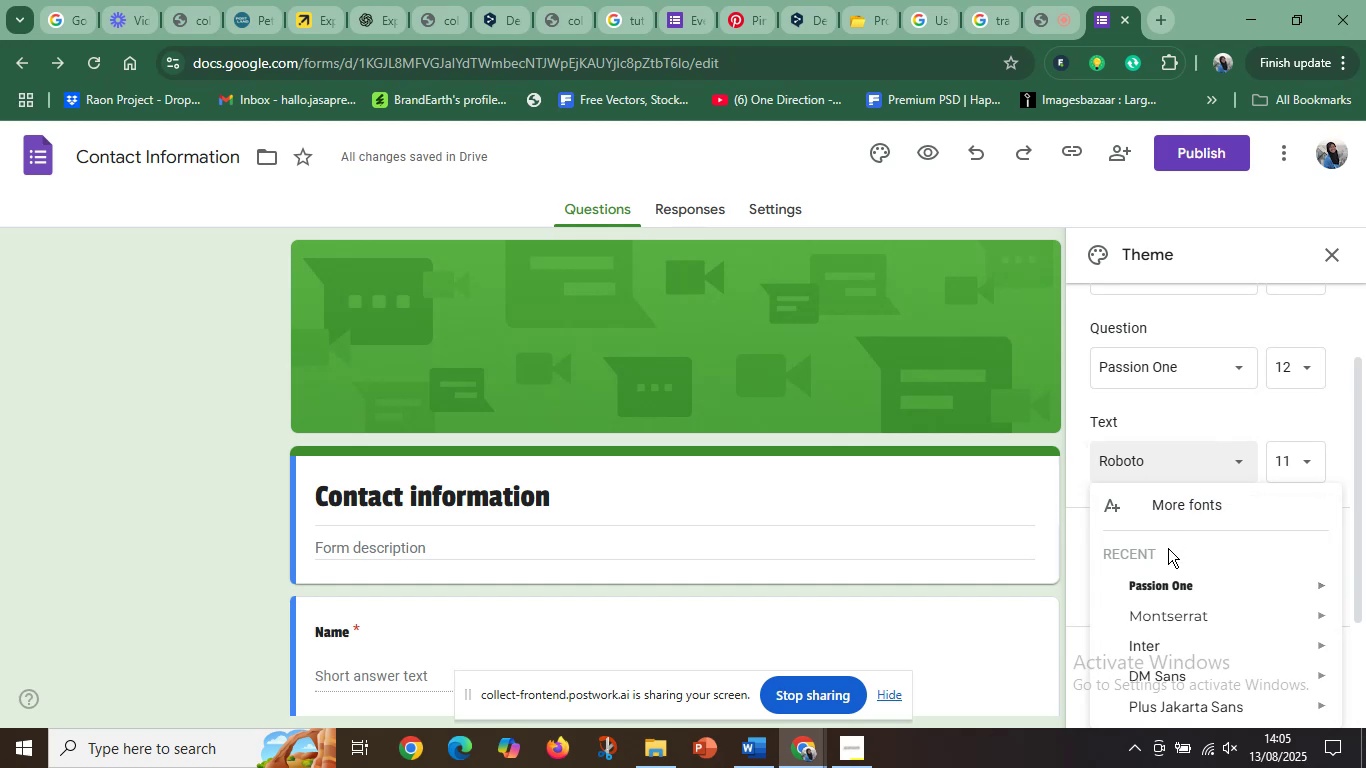 
left_click([1168, 618])
 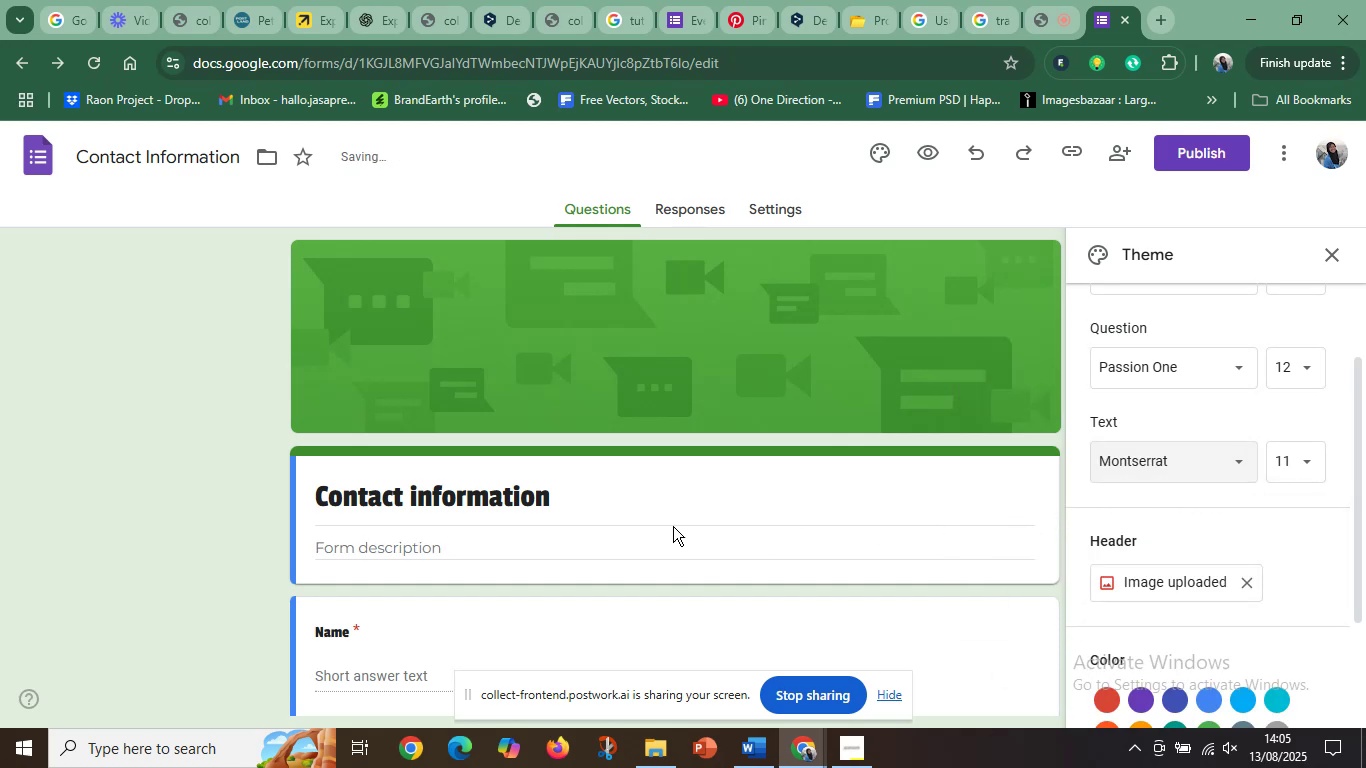 
left_click([464, 550])
 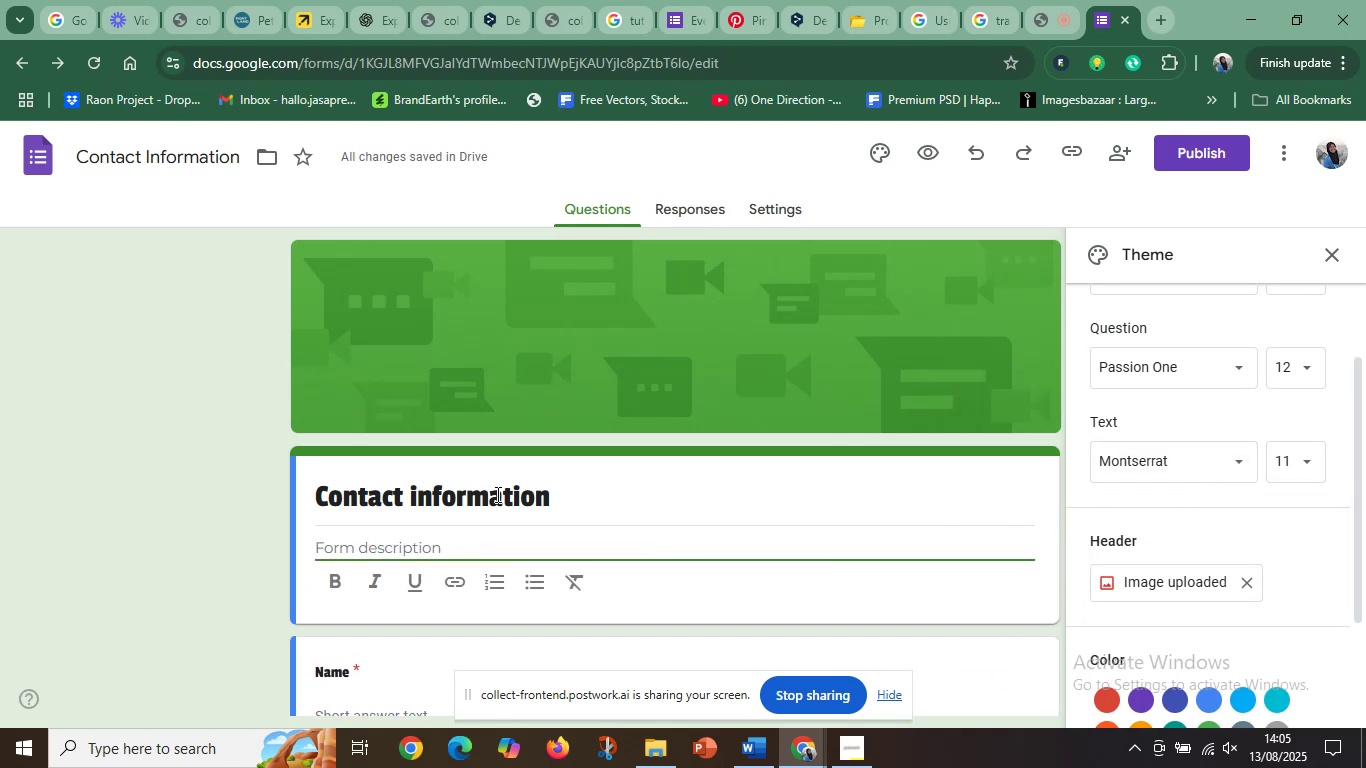 
left_click([497, 493])
 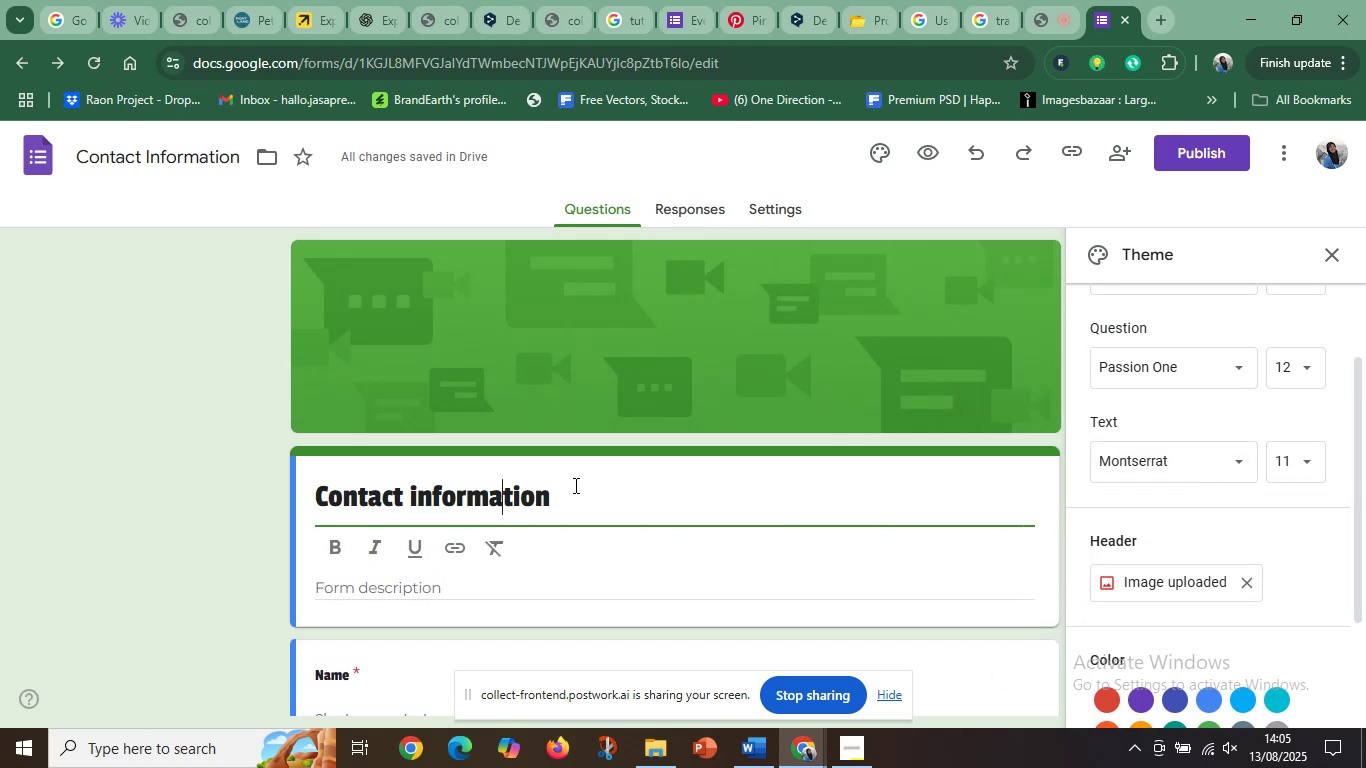 
left_click_drag(start_coordinate=[580, 485], to_coordinate=[276, 494])
 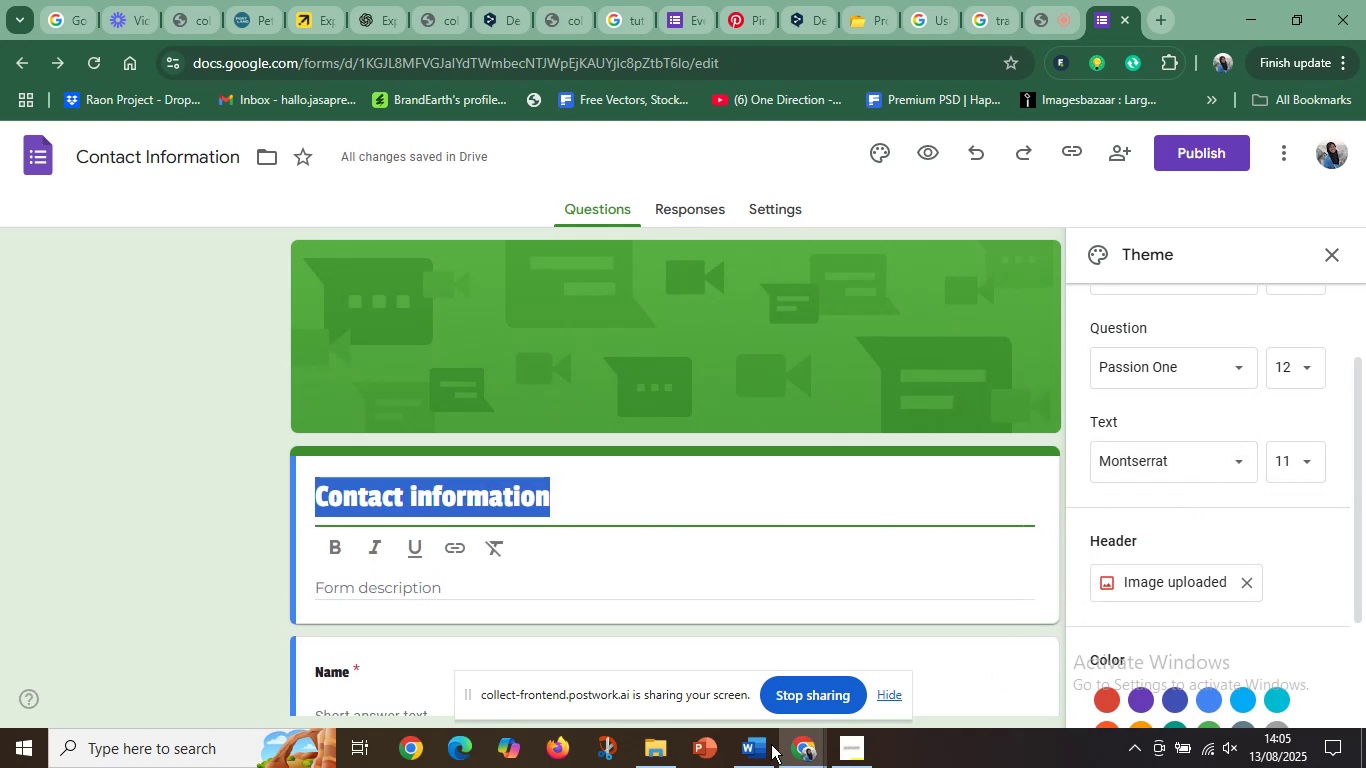 
left_click([742, 750])
 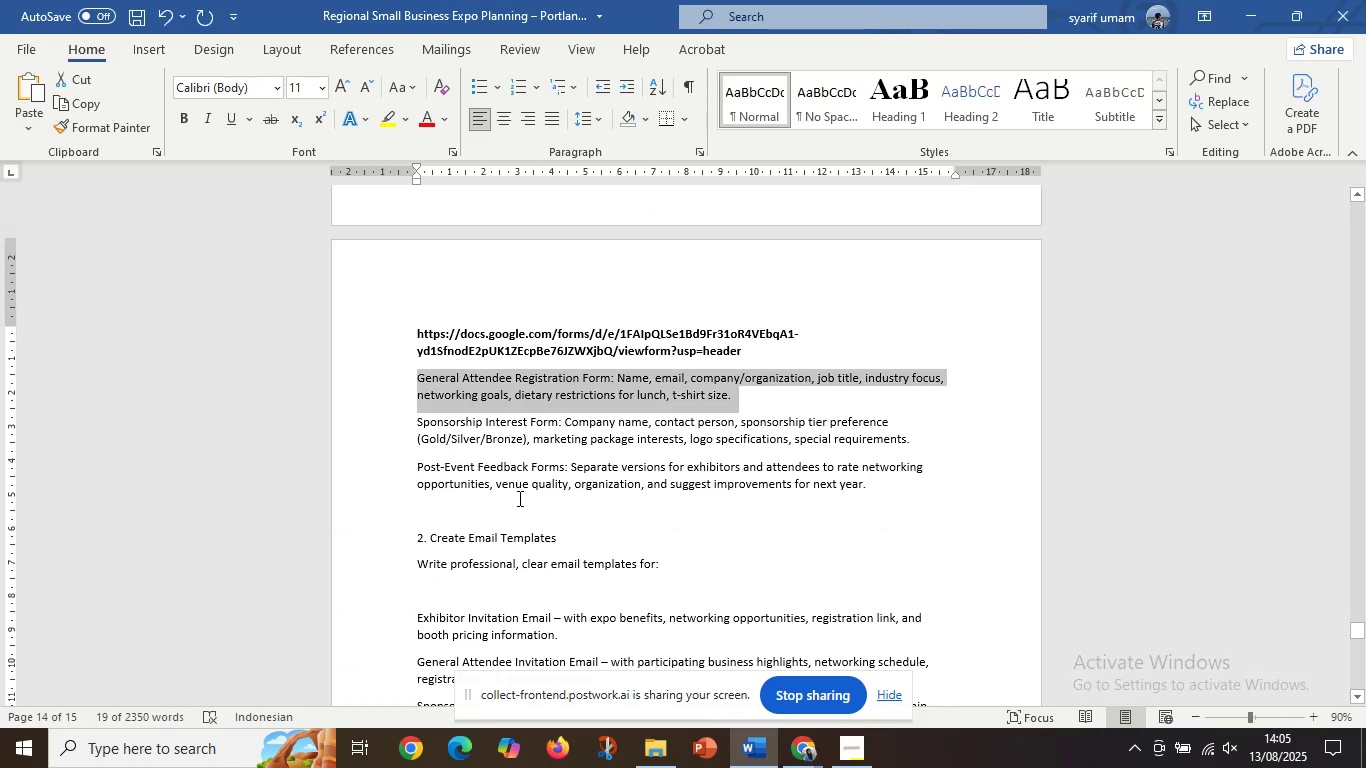 
left_click([498, 490])
 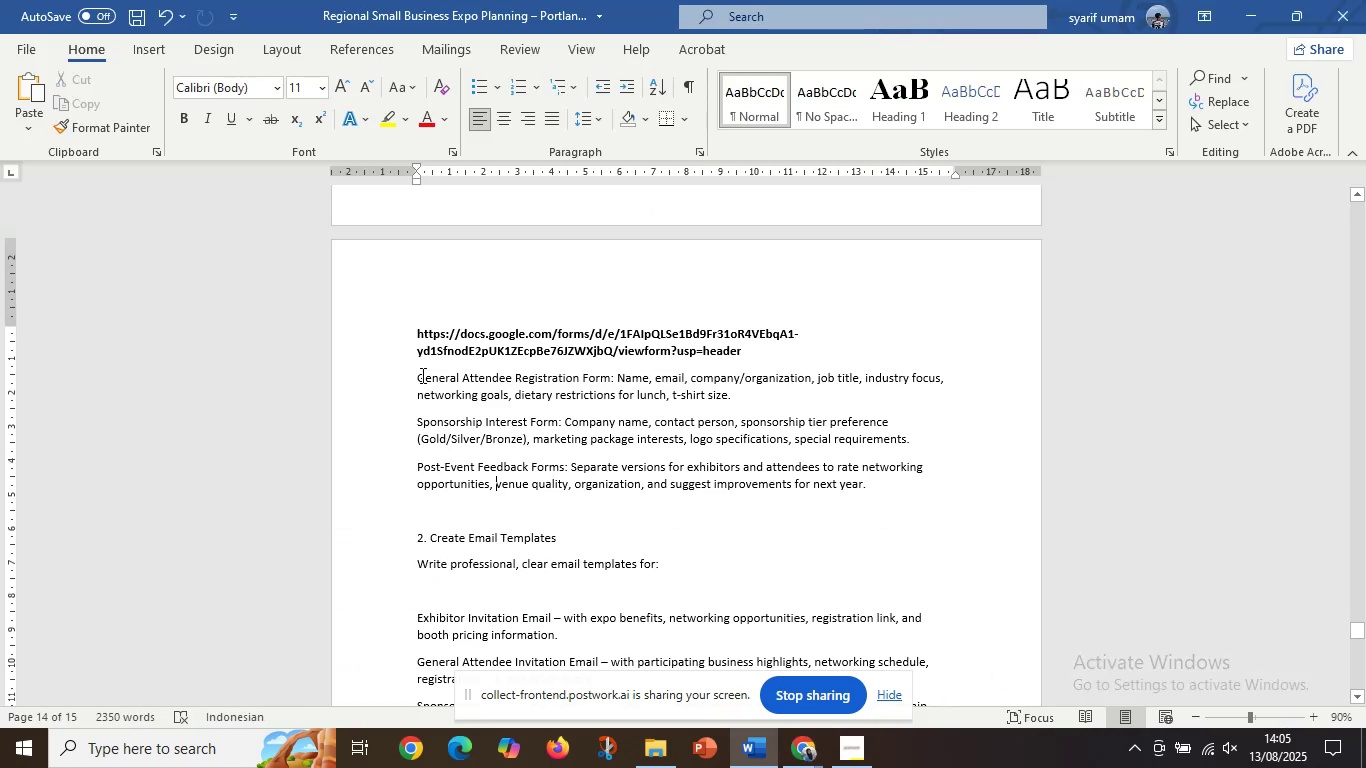 
left_click_drag(start_coordinate=[415, 375], to_coordinate=[597, 378])
 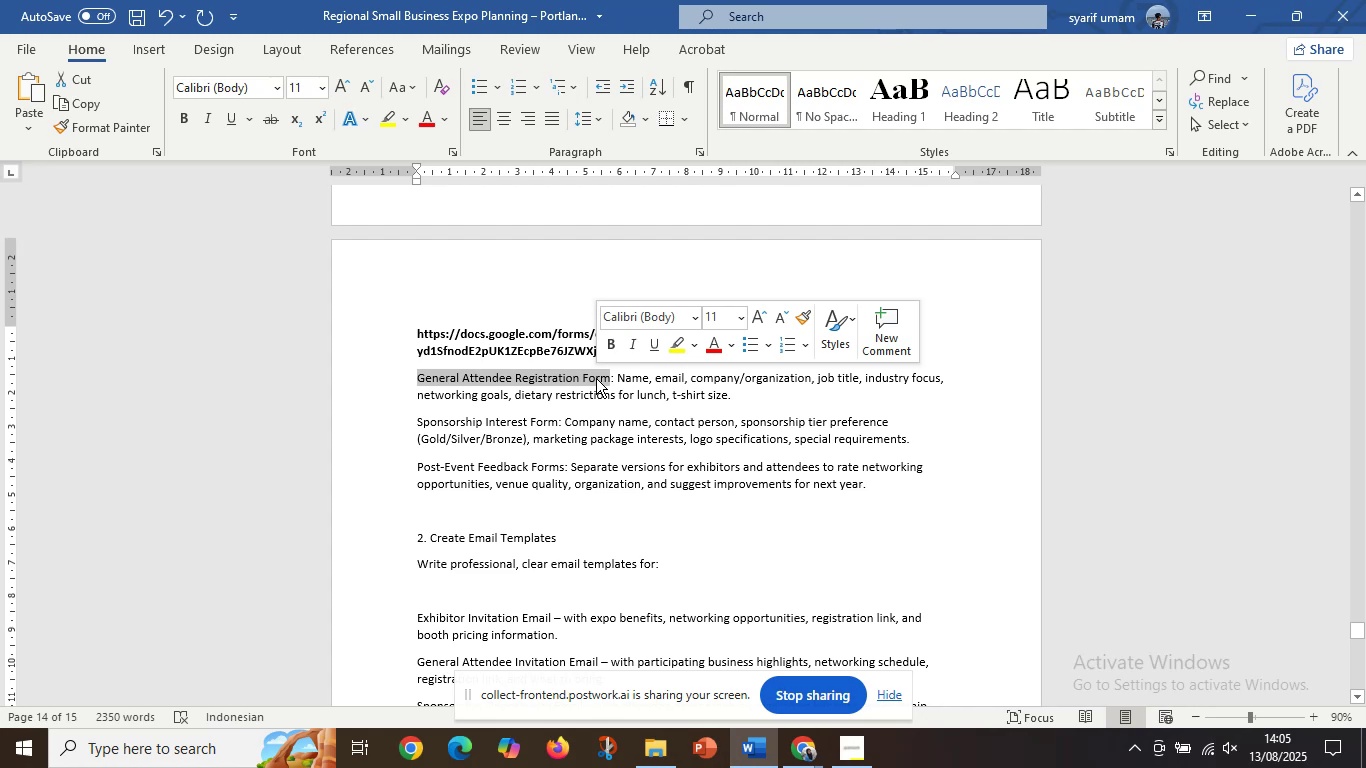 
key(Control+C)
 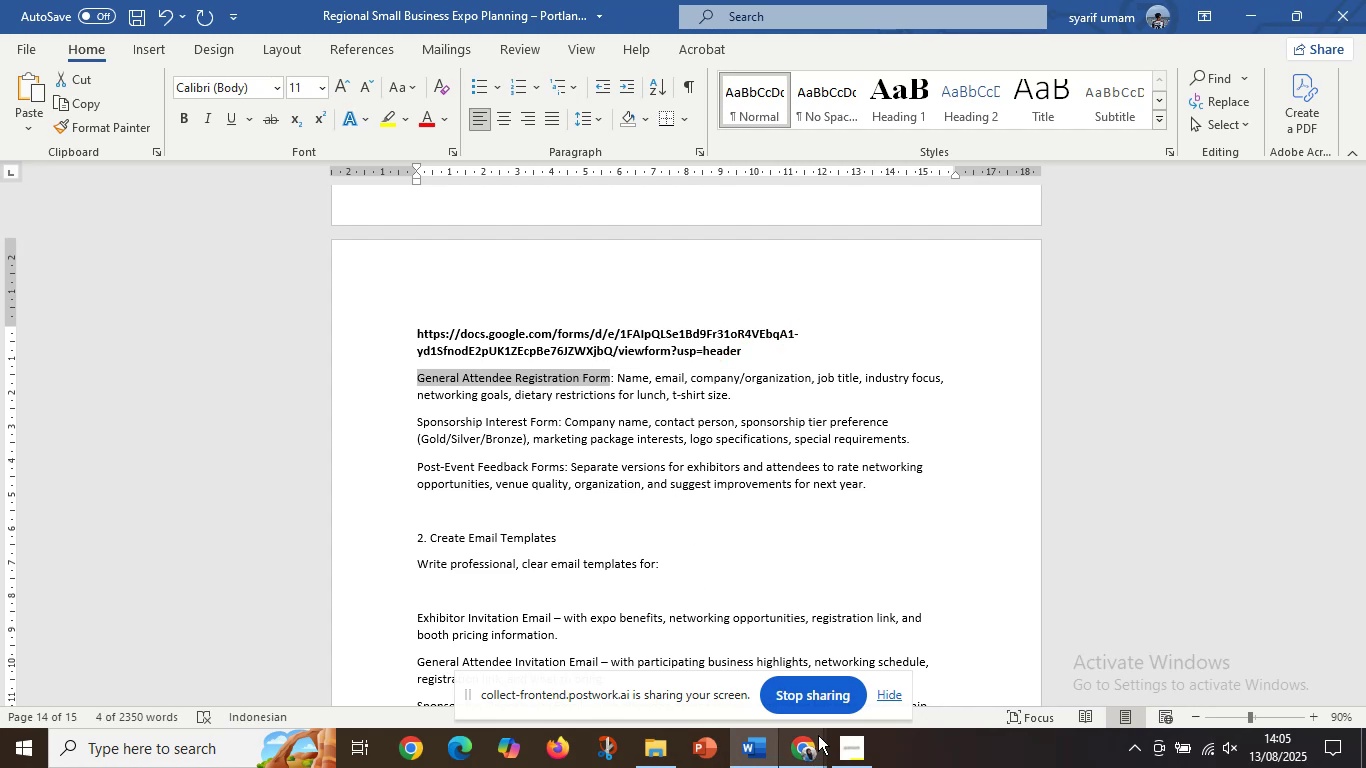 
left_click([805, 756])
 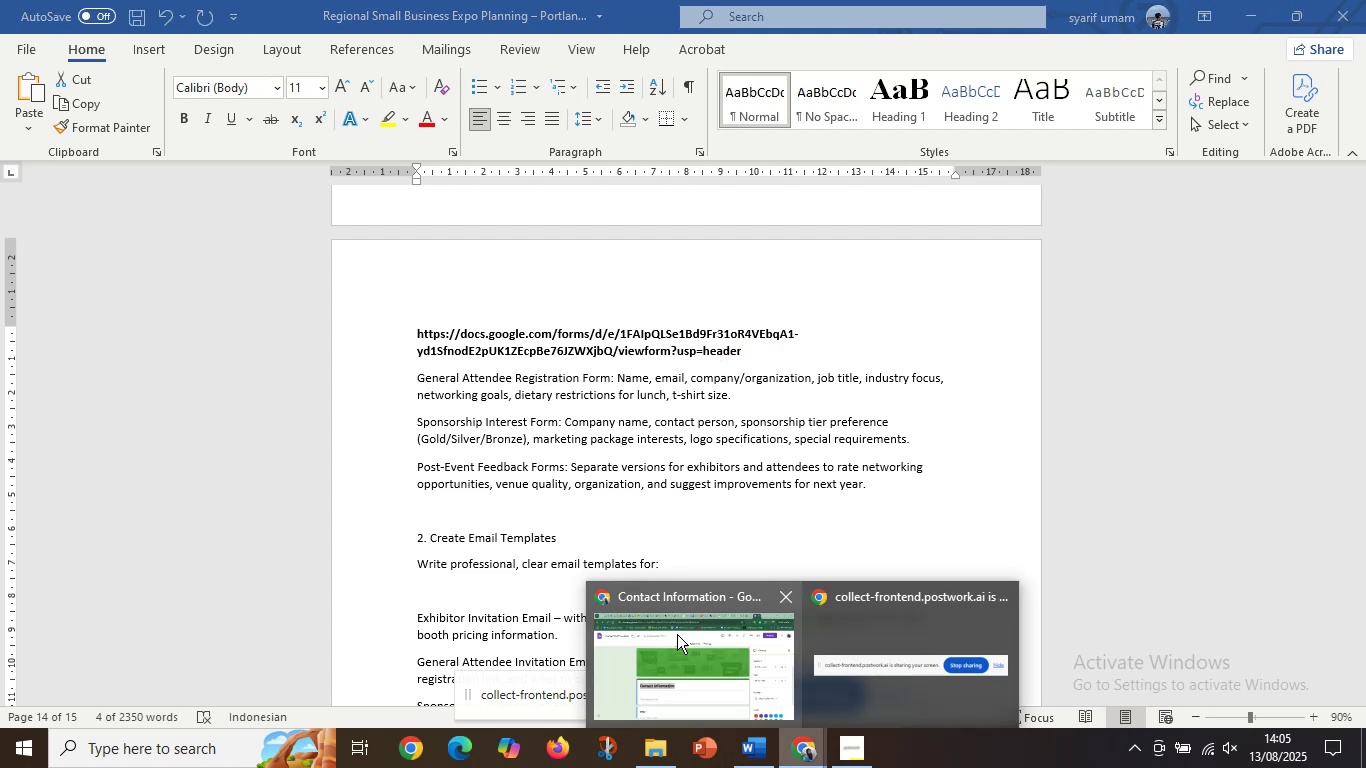 
left_click([706, 673])
 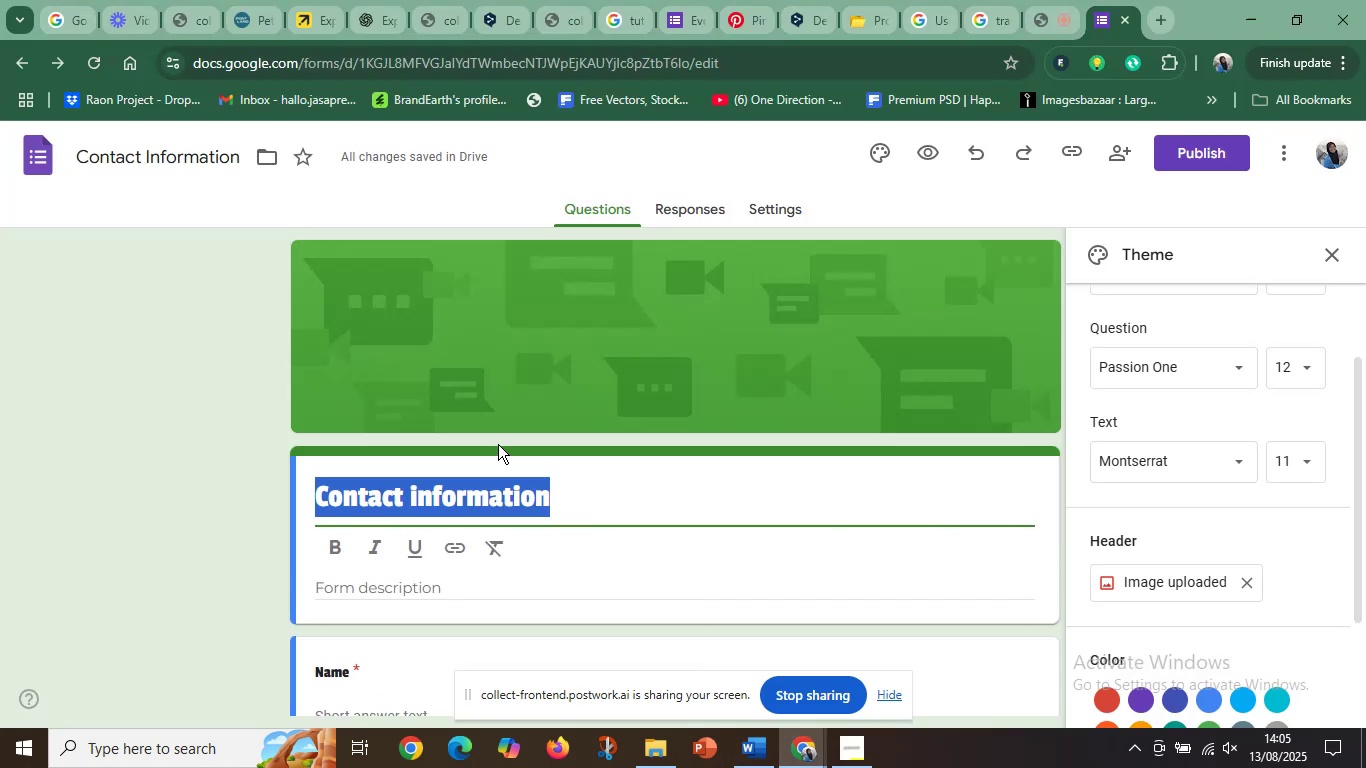 
key(Control+V)
 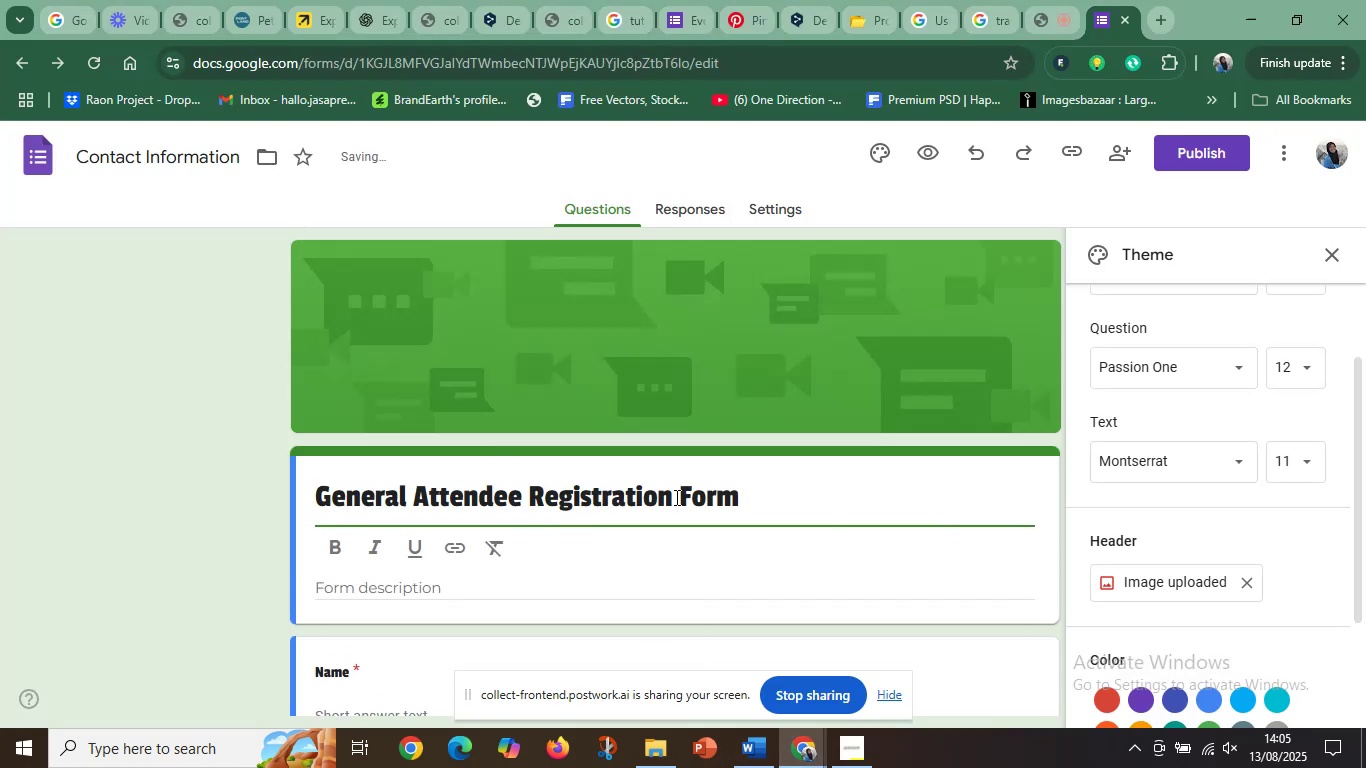 
left_click([720, 489])
 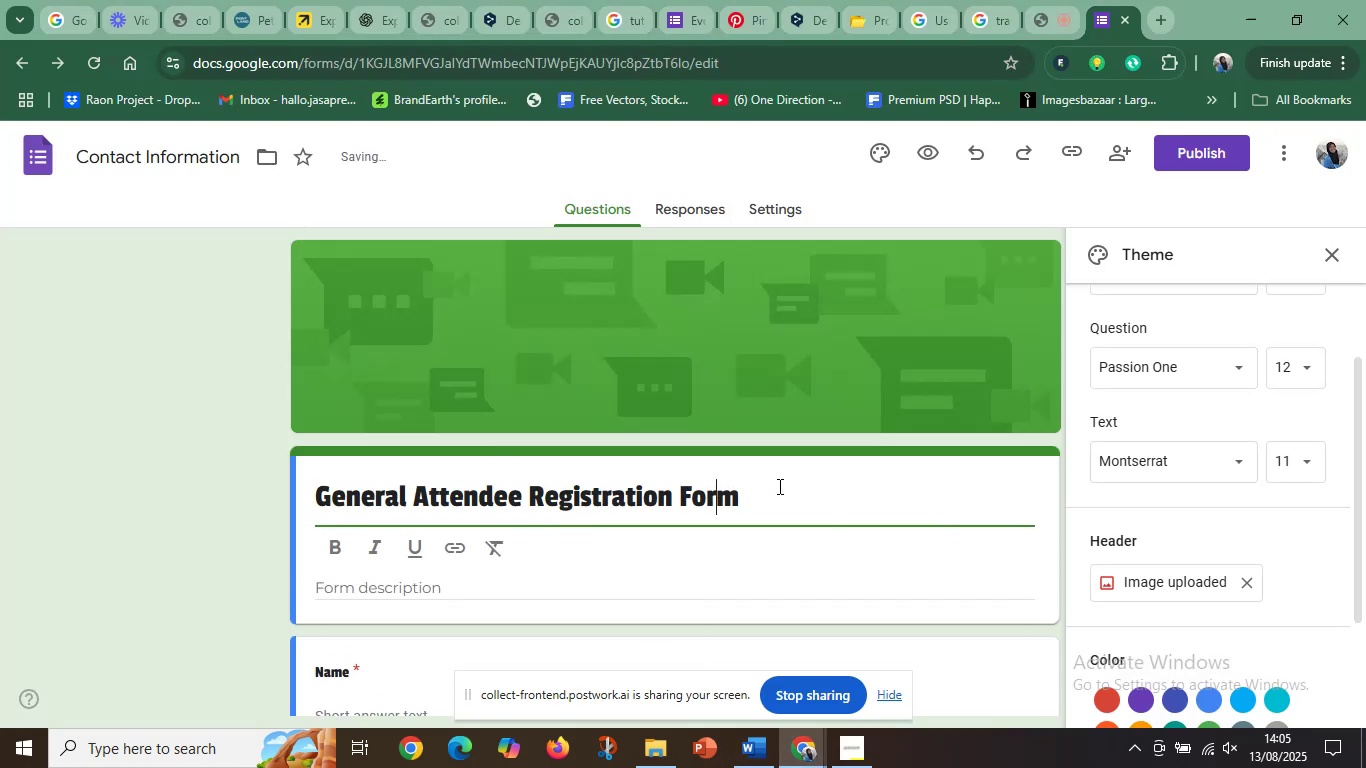 
left_click_drag(start_coordinate=[778, 486], to_coordinate=[323, 491])
 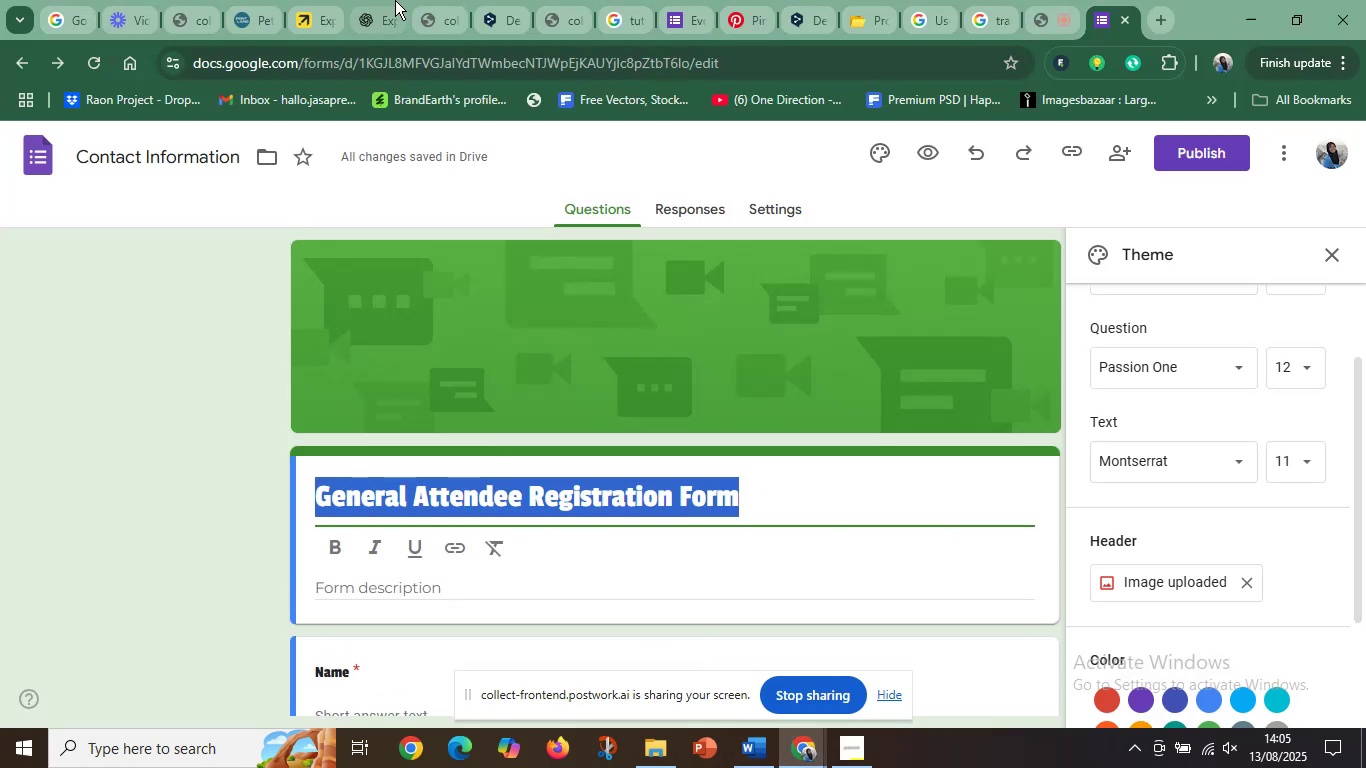 
left_click([376, 2])
 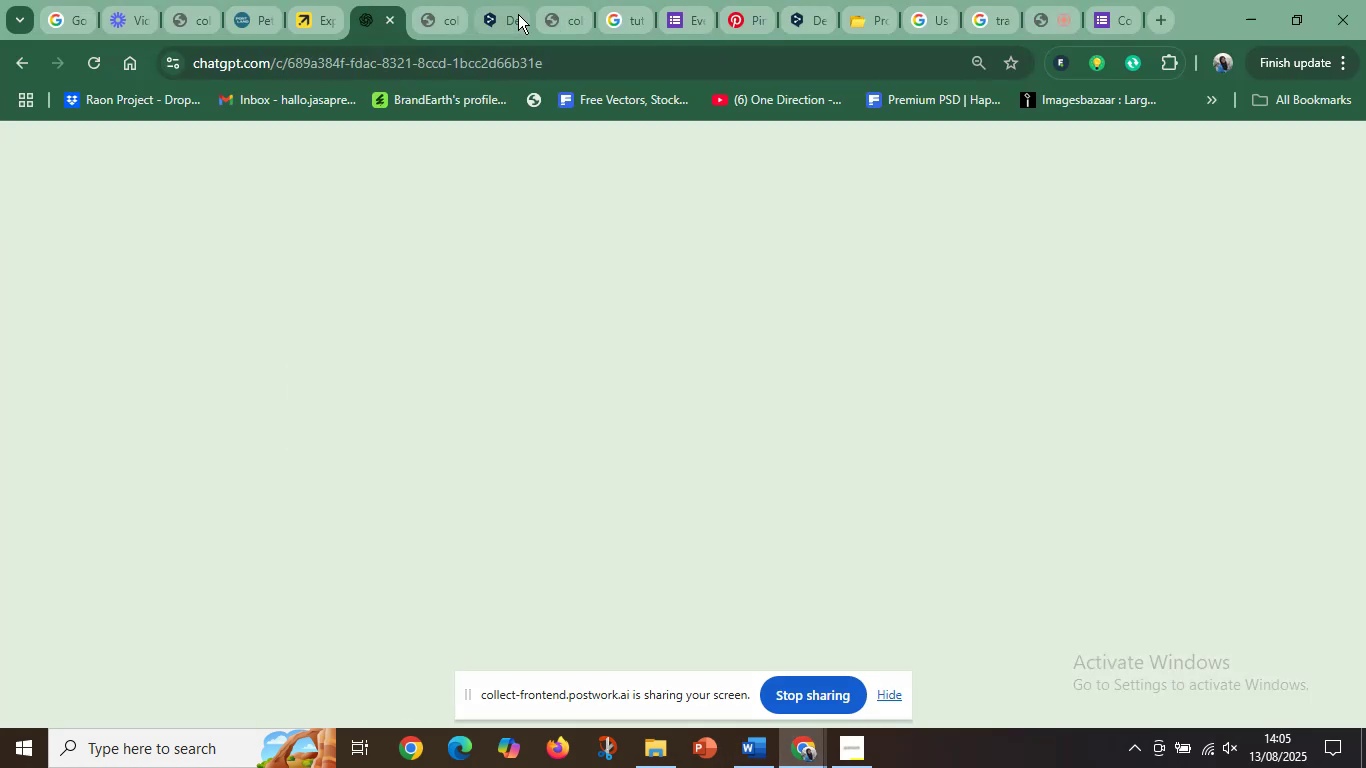 
left_click([492, 17])
 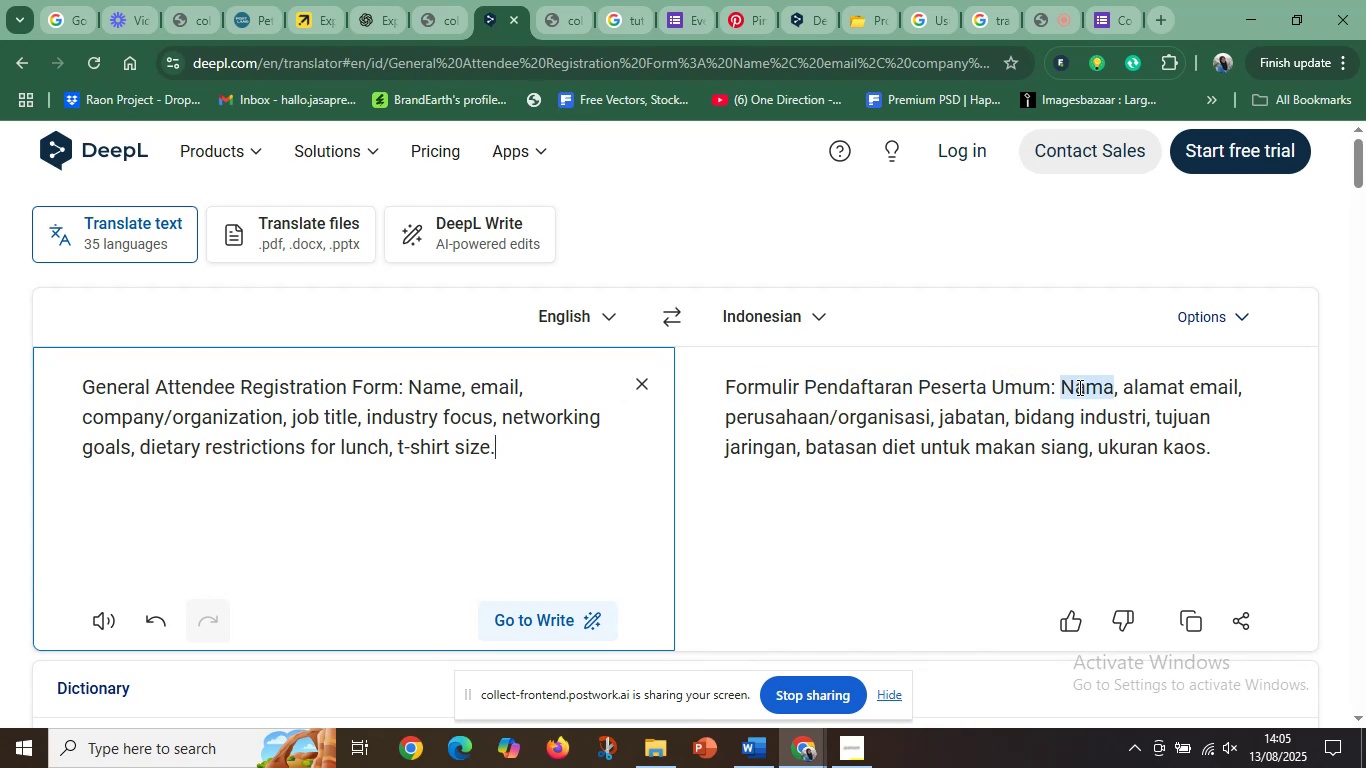 
wait(6.74)
 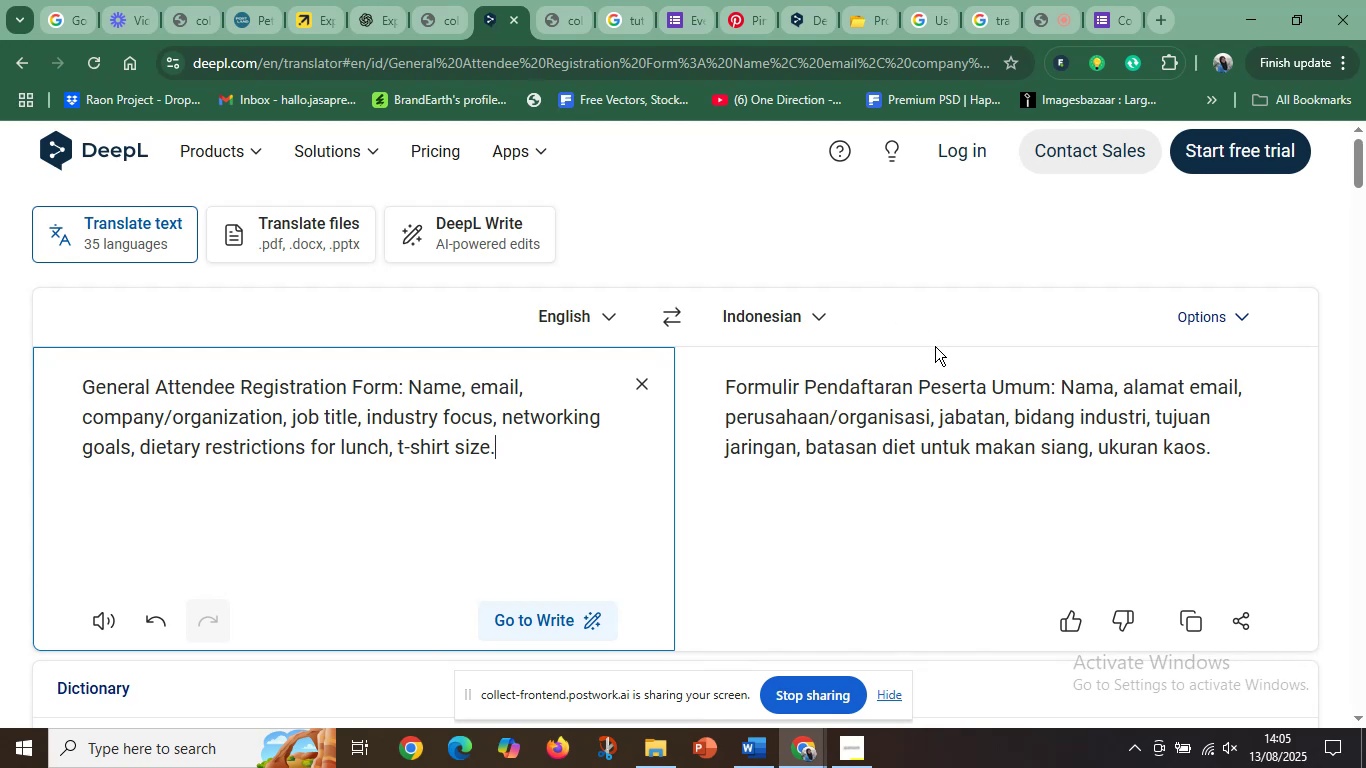 
left_click([1248, 13])
 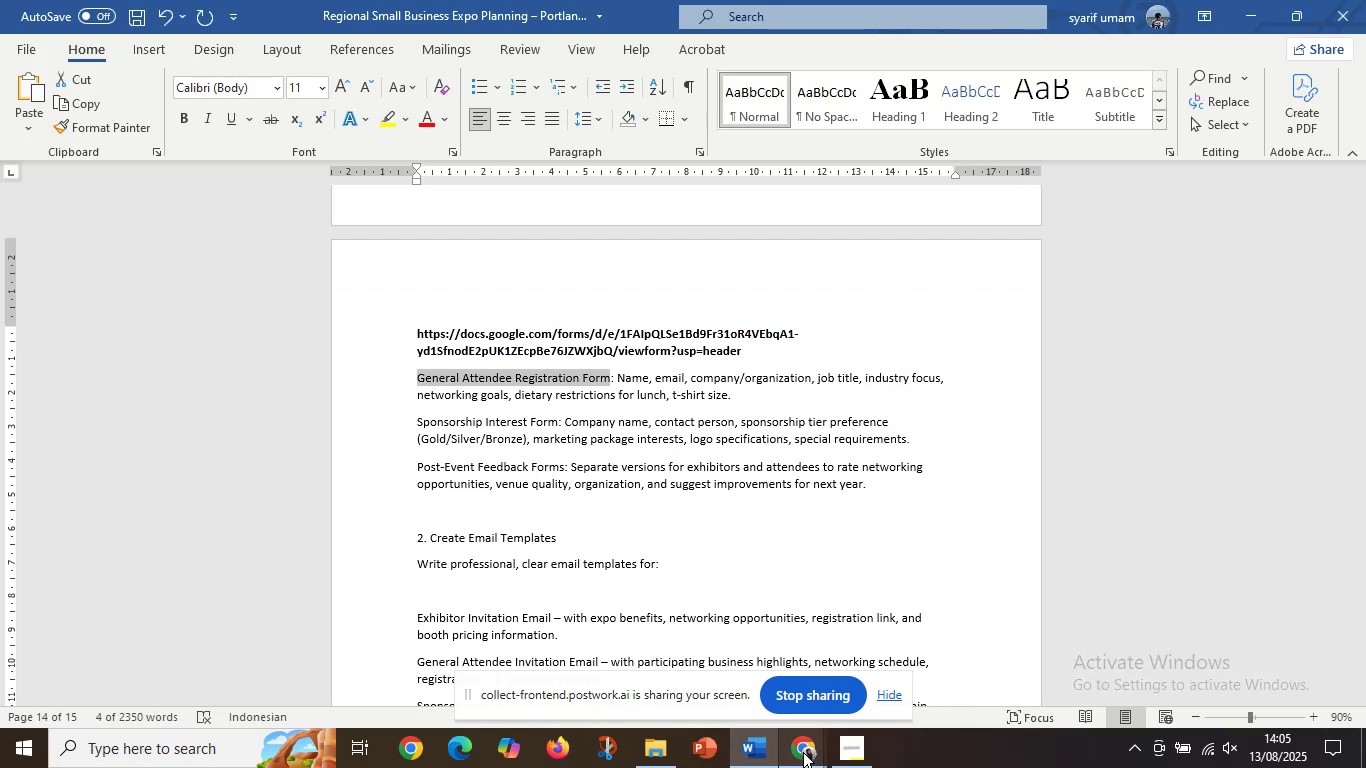 
left_click([679, 685])
 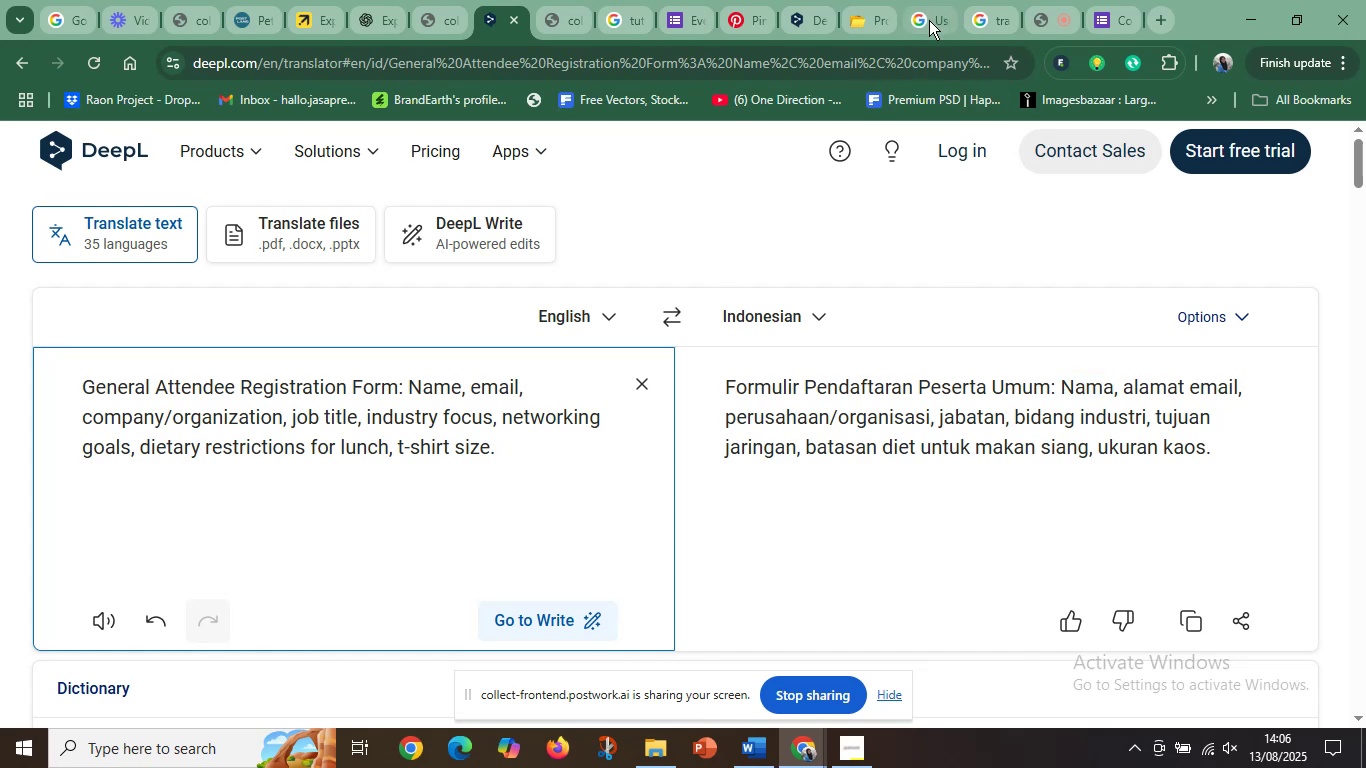 
left_click([692, 3])
 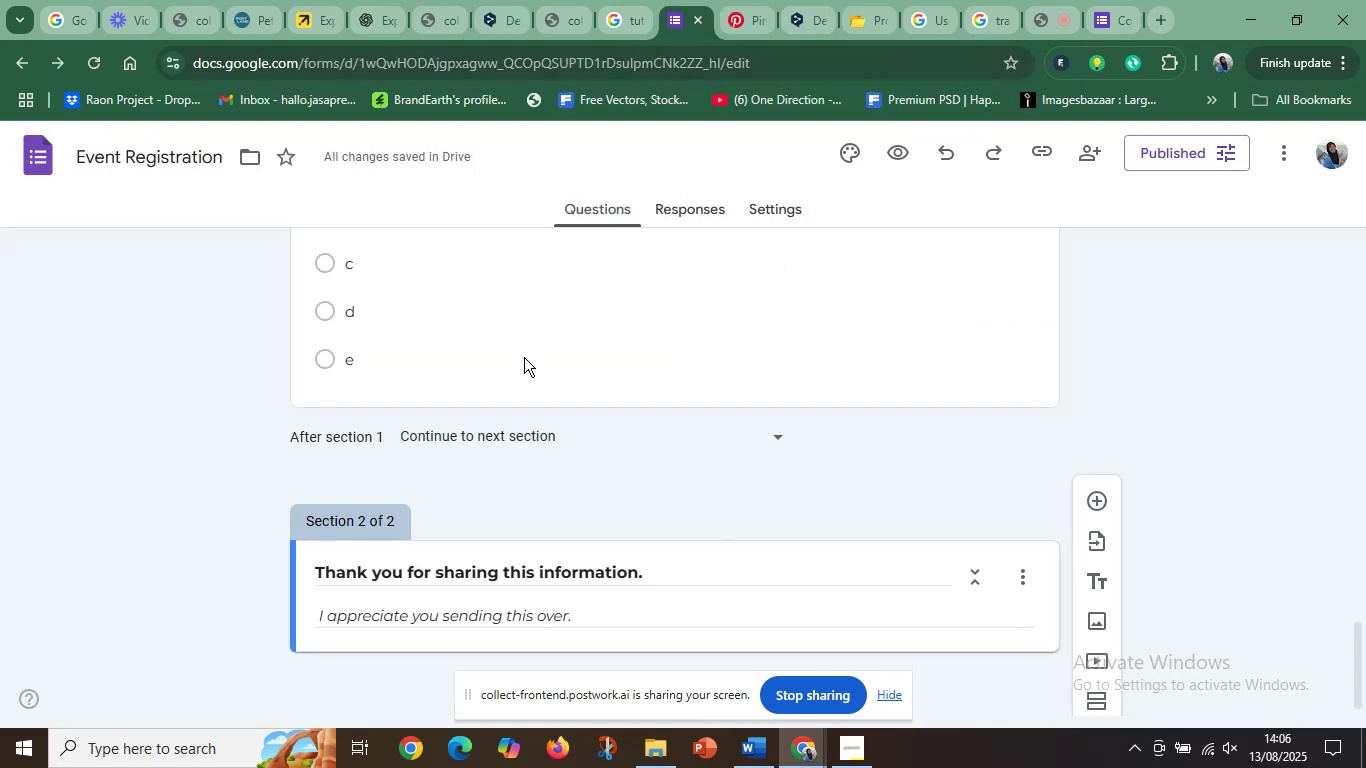 
scroll: coordinate [595, 444], scroll_direction: up, amount: 3.0
 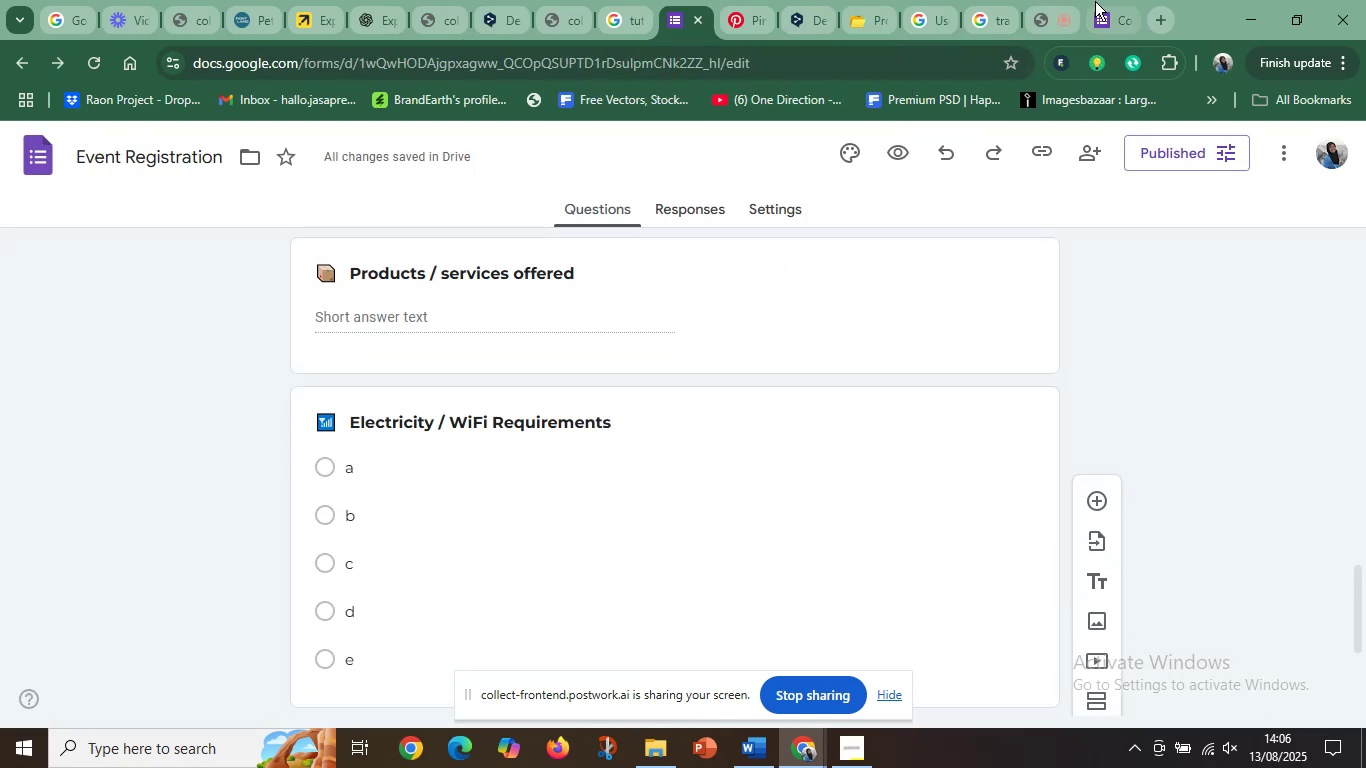 
left_click([1103, 2])
 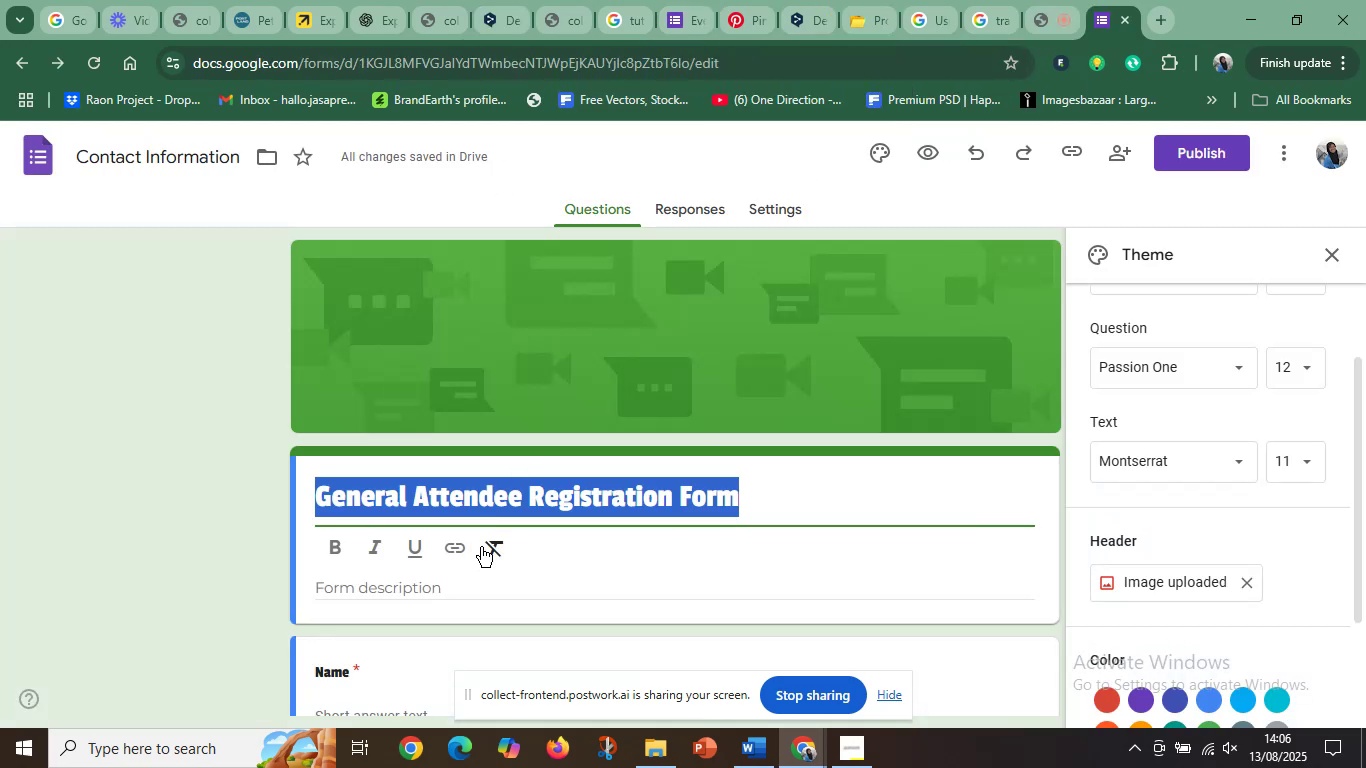 
left_click([450, 590])
 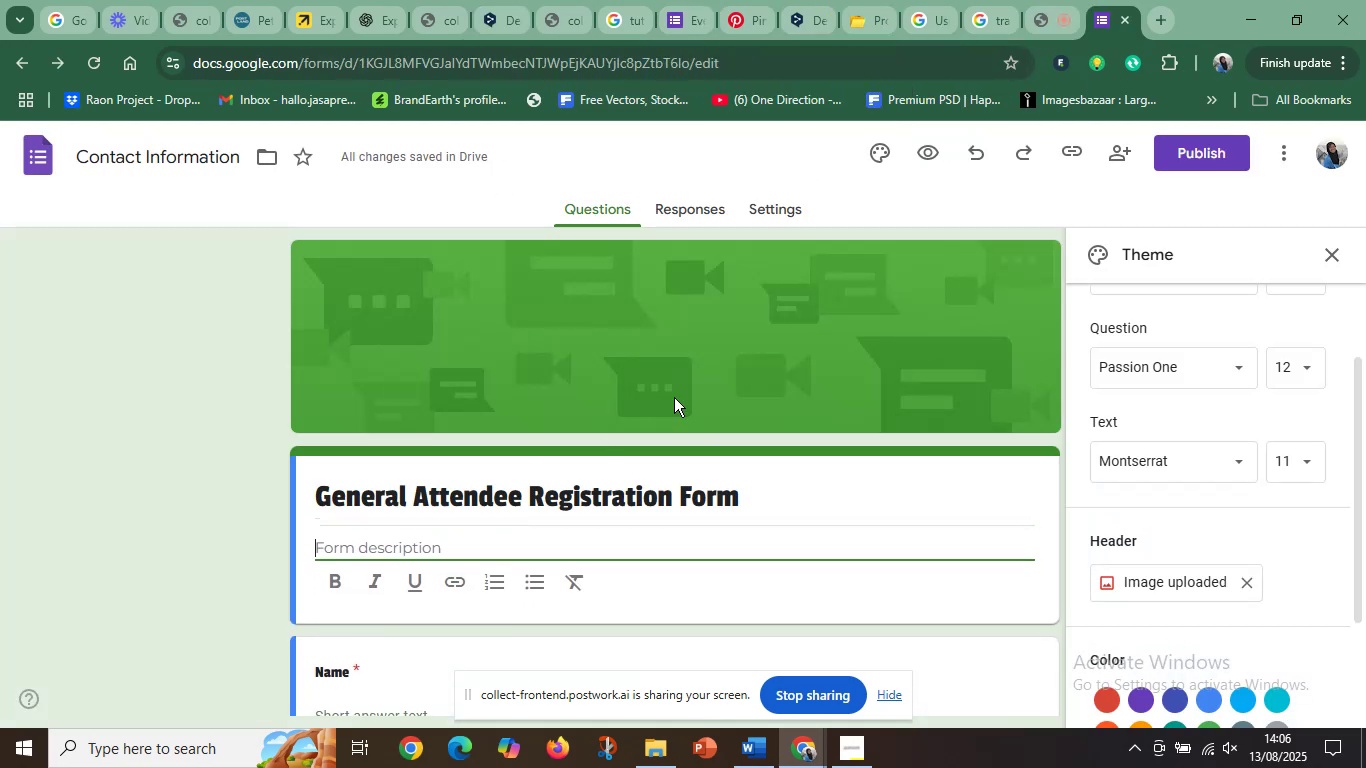 
left_click([688, 389])
 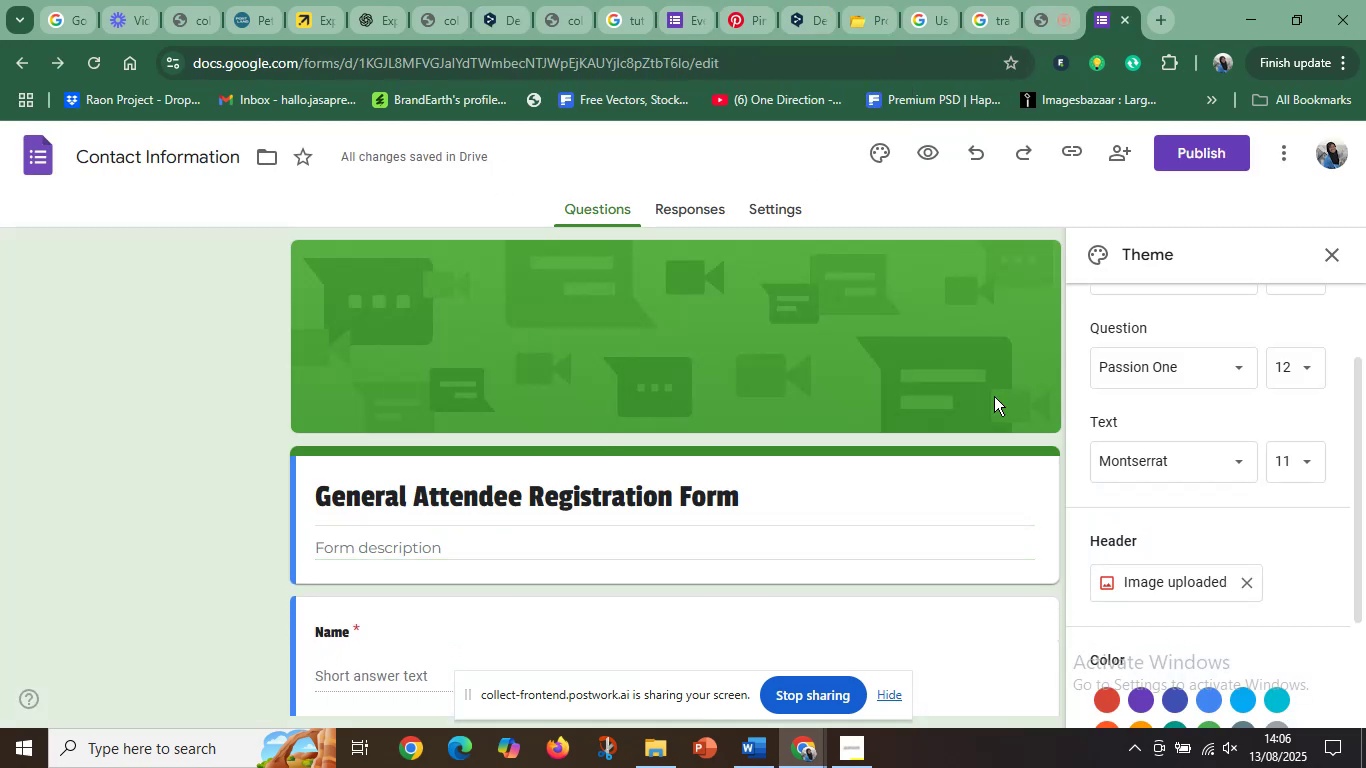 
scroll: coordinate [1150, 476], scroll_direction: down, amount: 4.0
 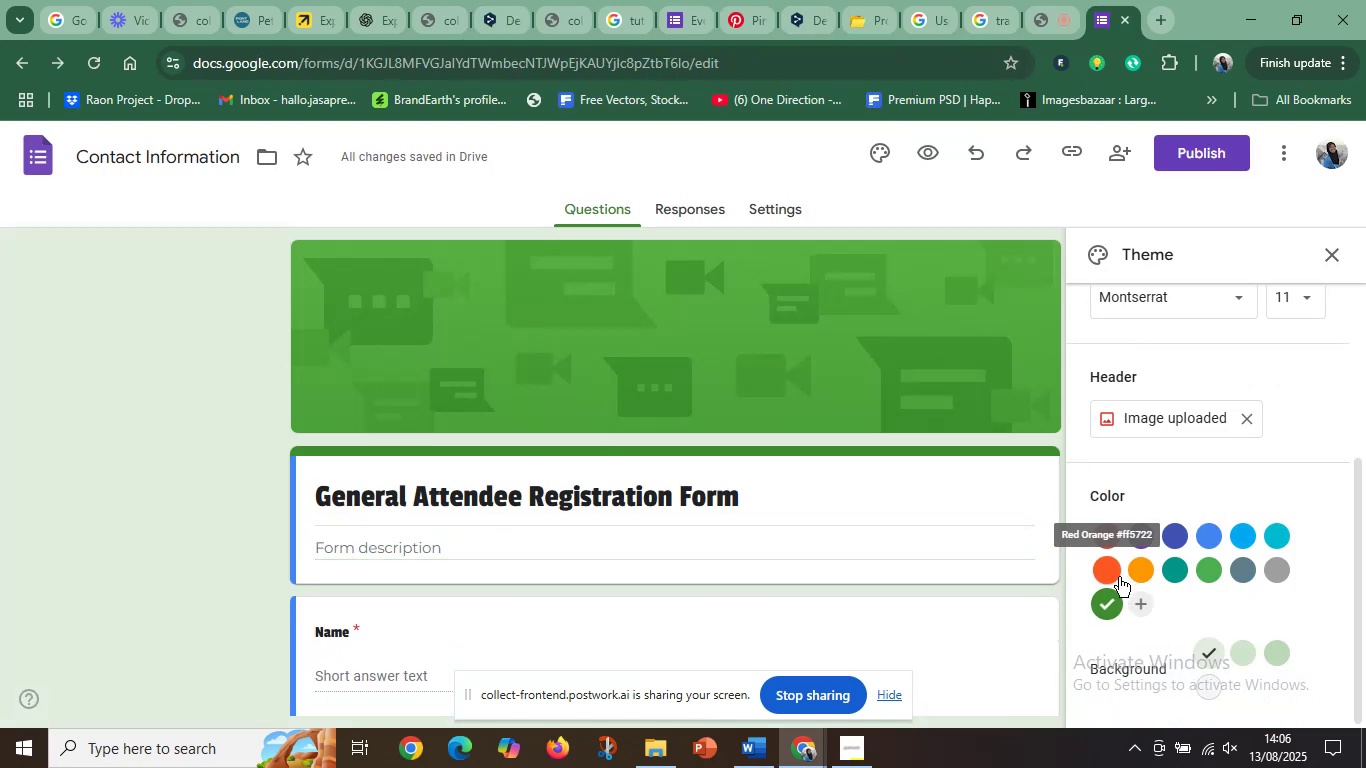 
left_click([1113, 578])
 